 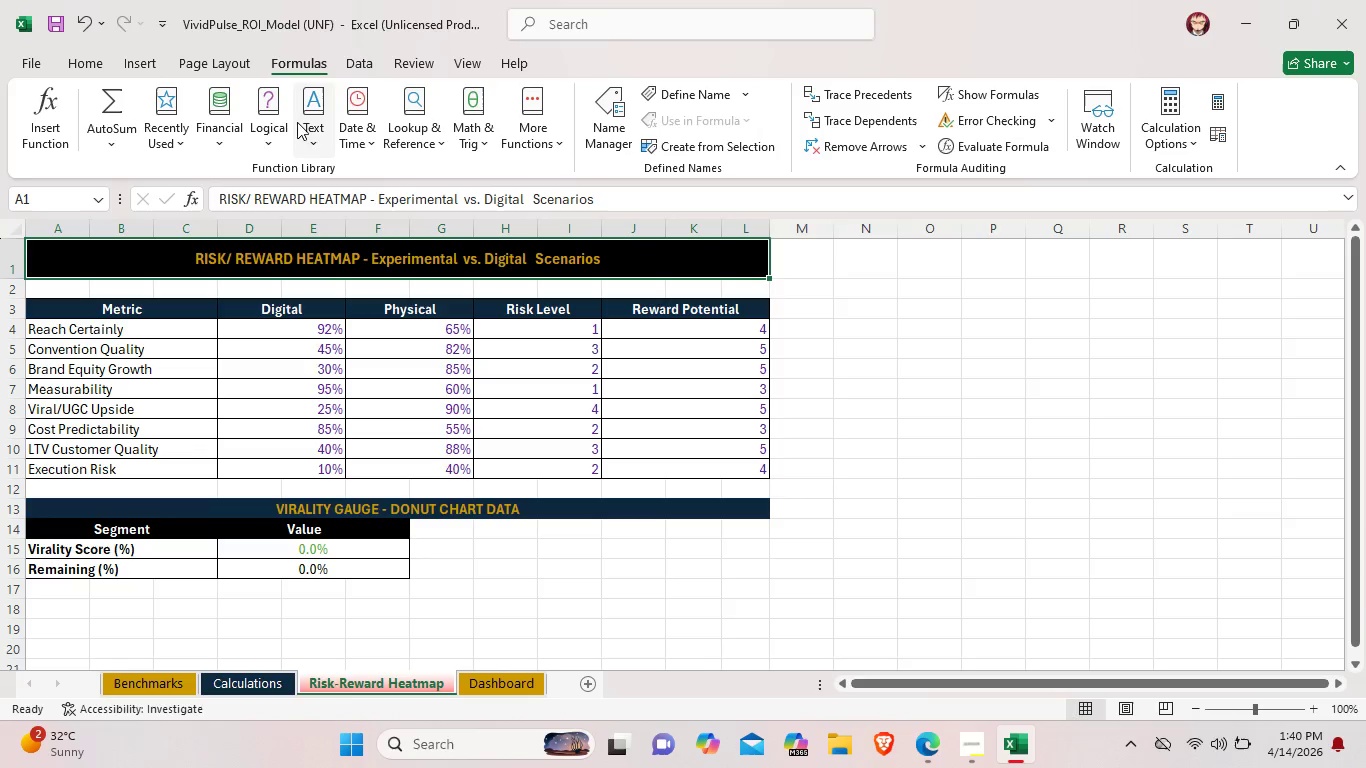 
left_click([101, 60])
 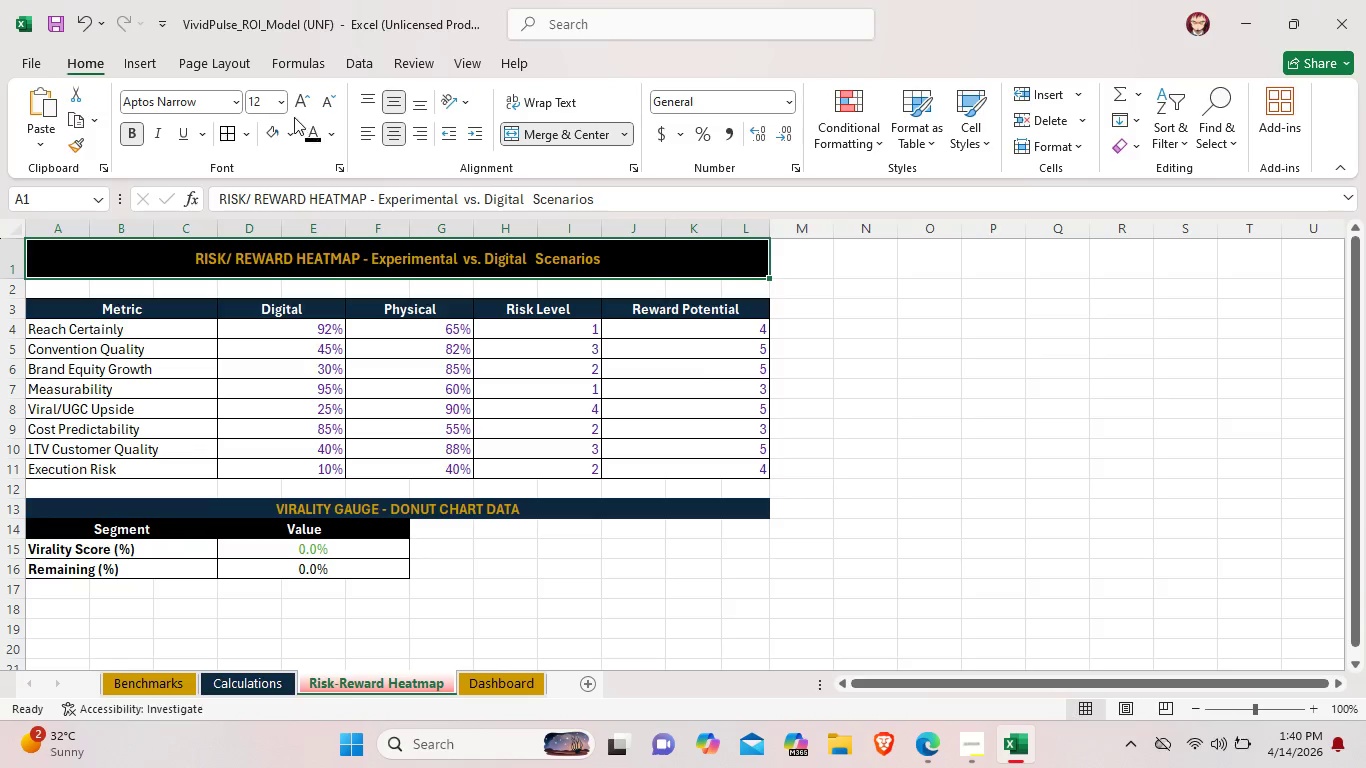 
left_click([285, 134])
 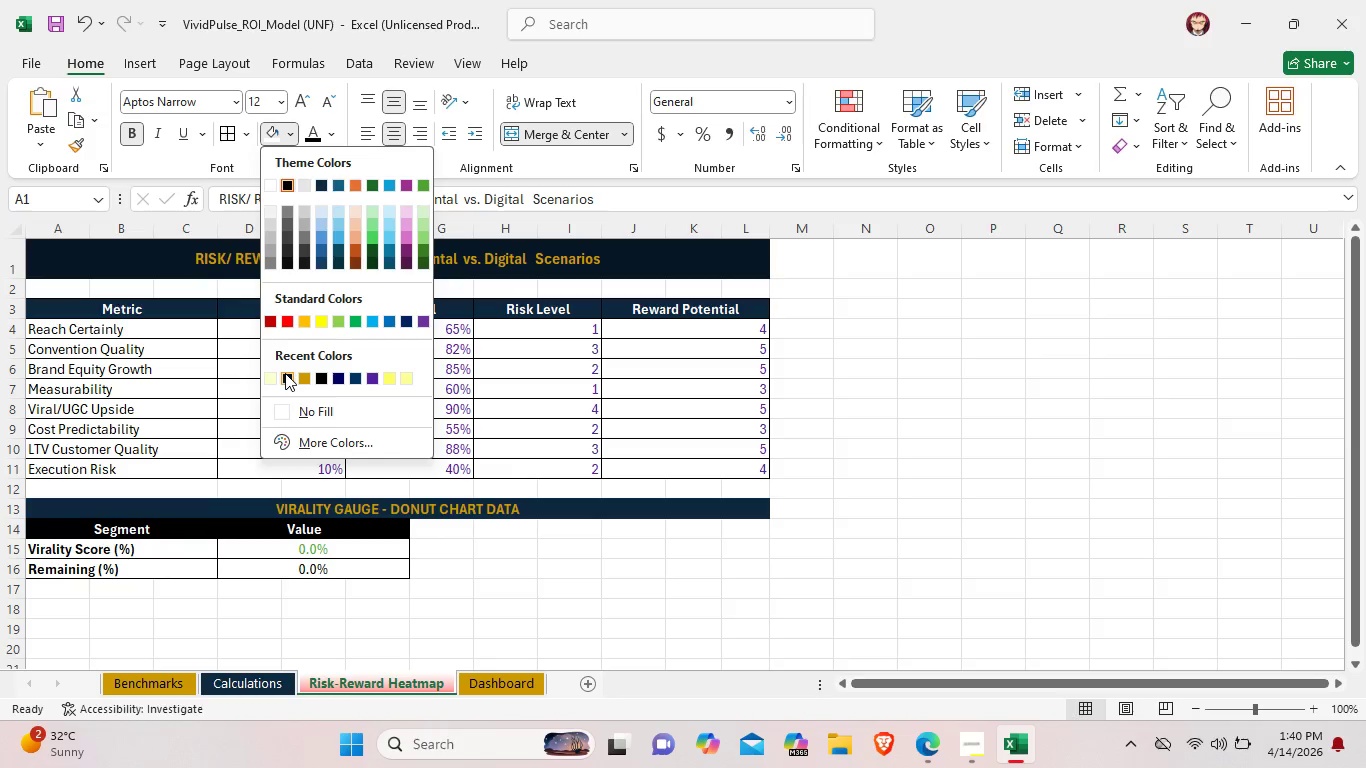 
left_click([285, 373])
 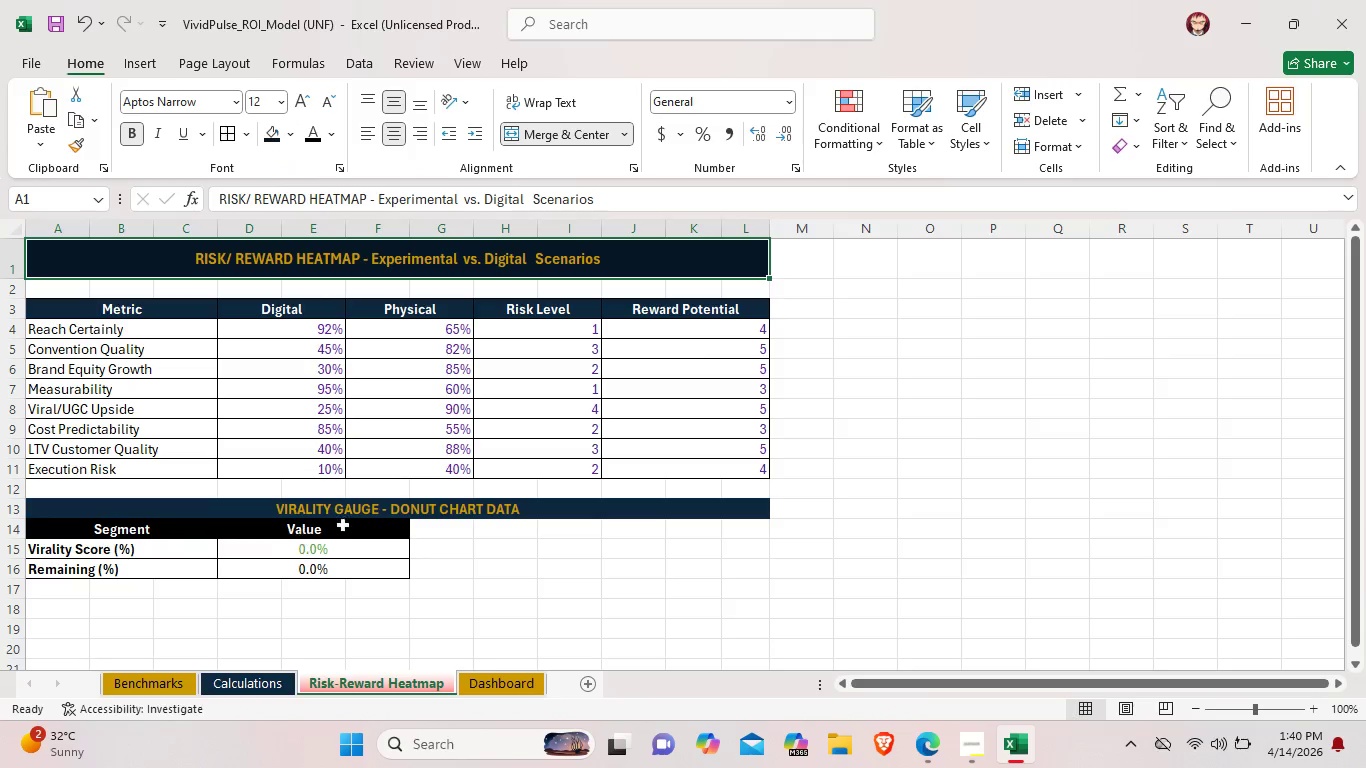 
left_click([352, 531])
 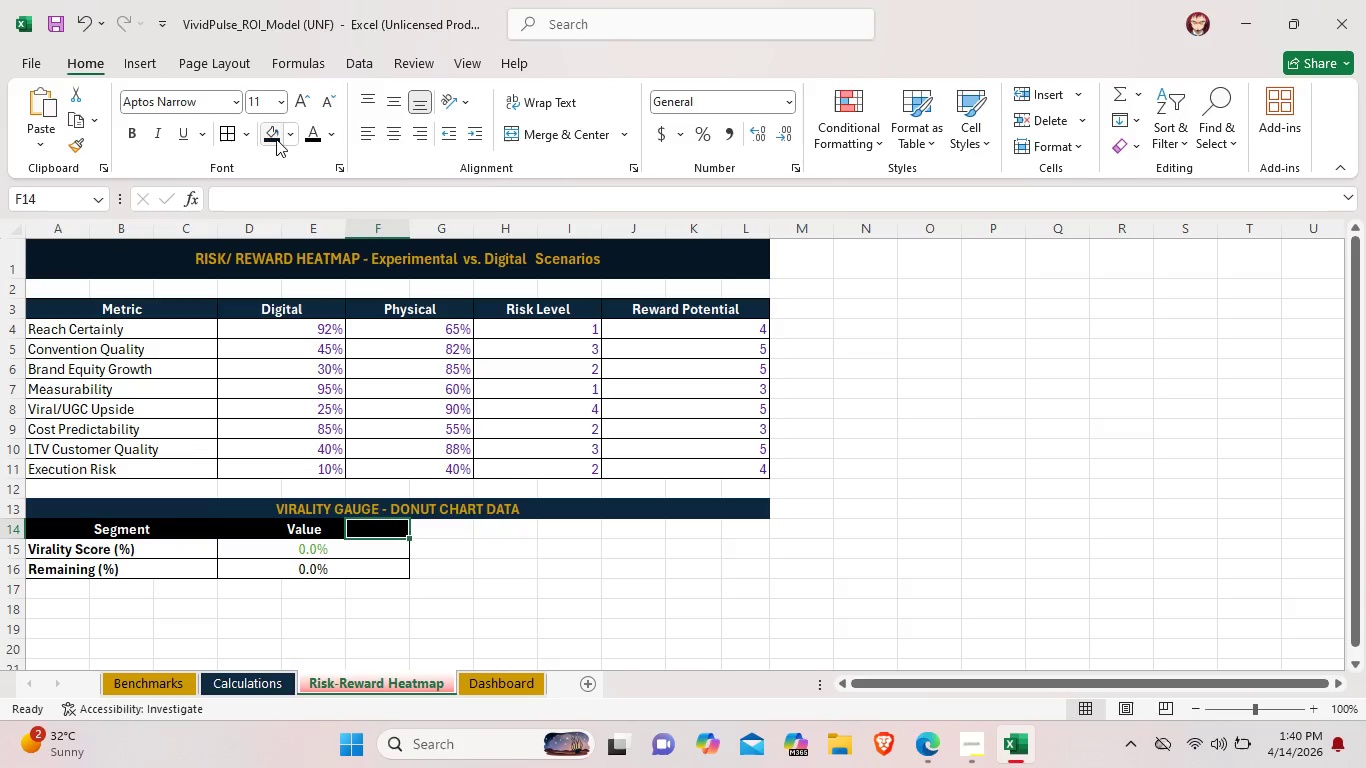 
left_click([275, 138])
 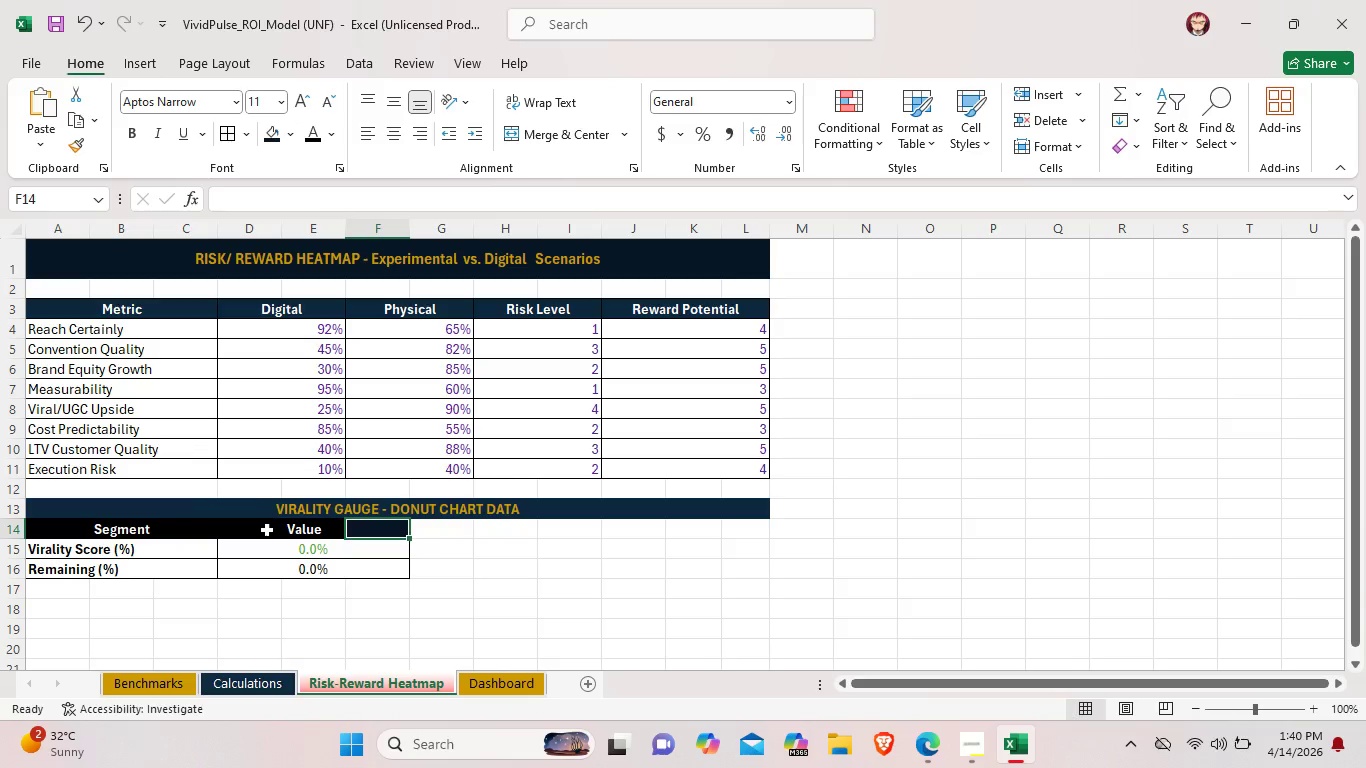 
left_click([261, 530])
 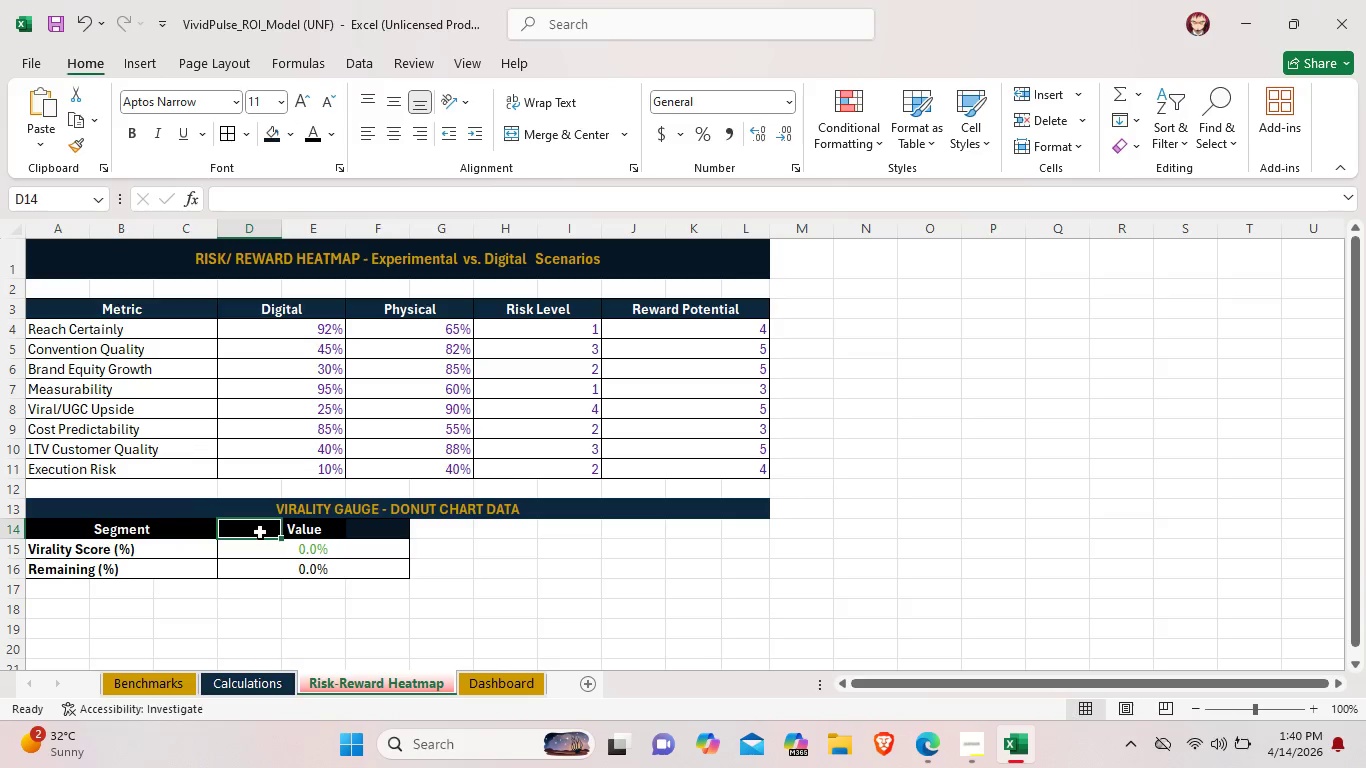 
left_click_drag(start_coordinate=[260, 532], to_coordinate=[364, 536])
 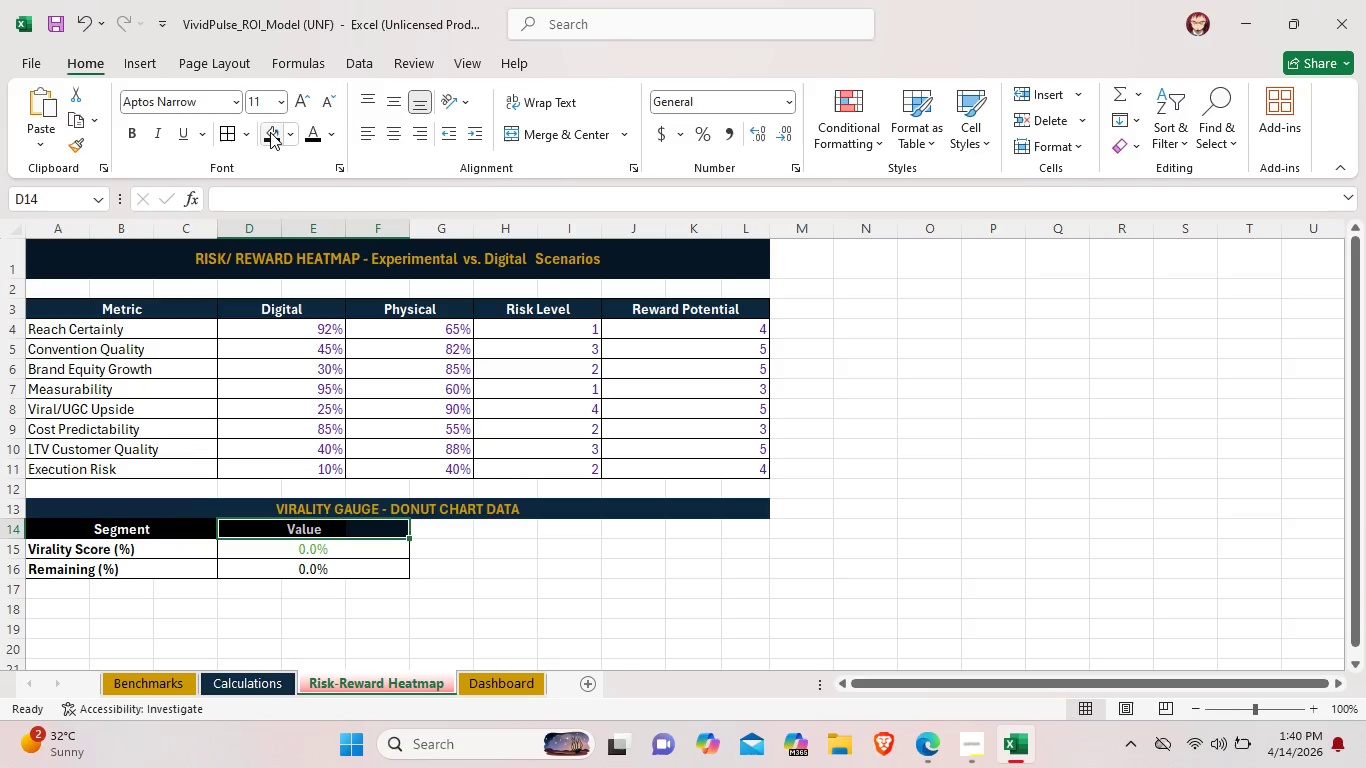 
left_click([270, 132])
 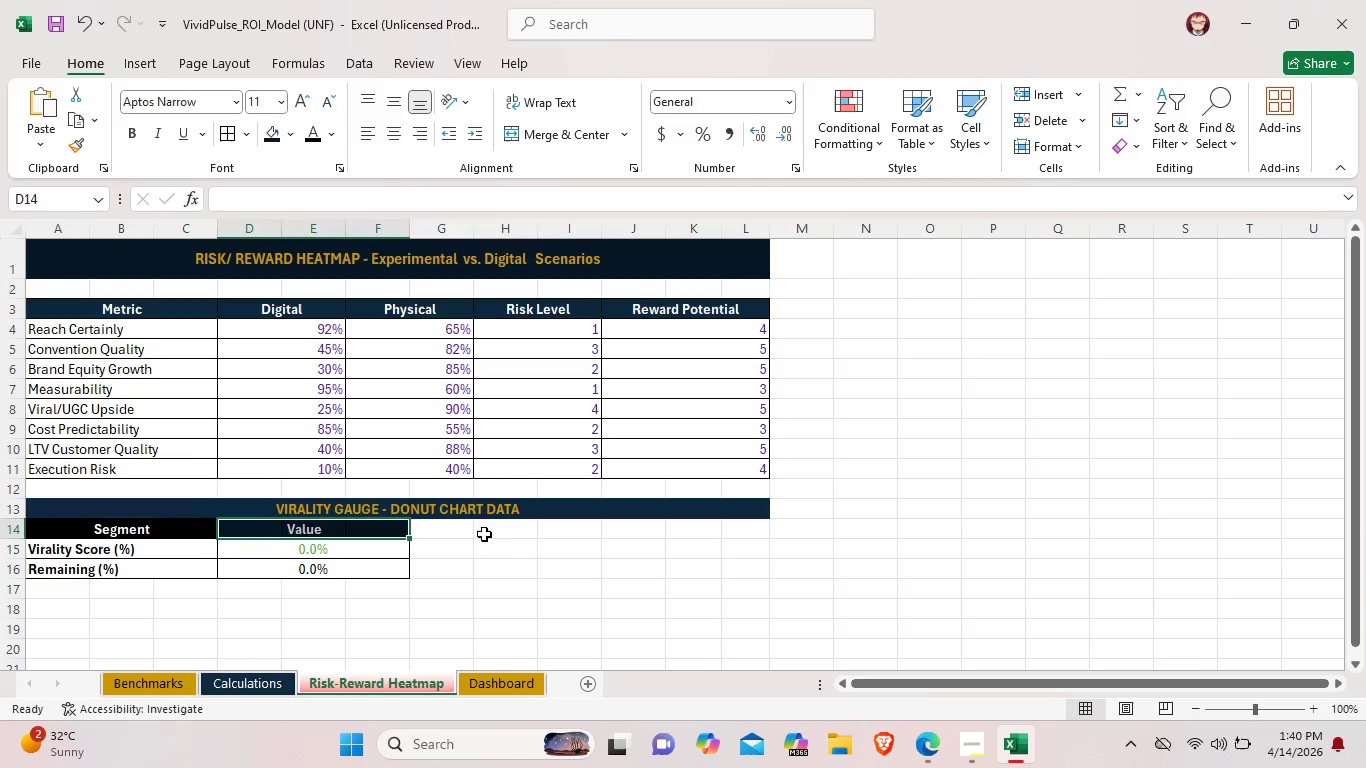 
left_click([499, 544])
 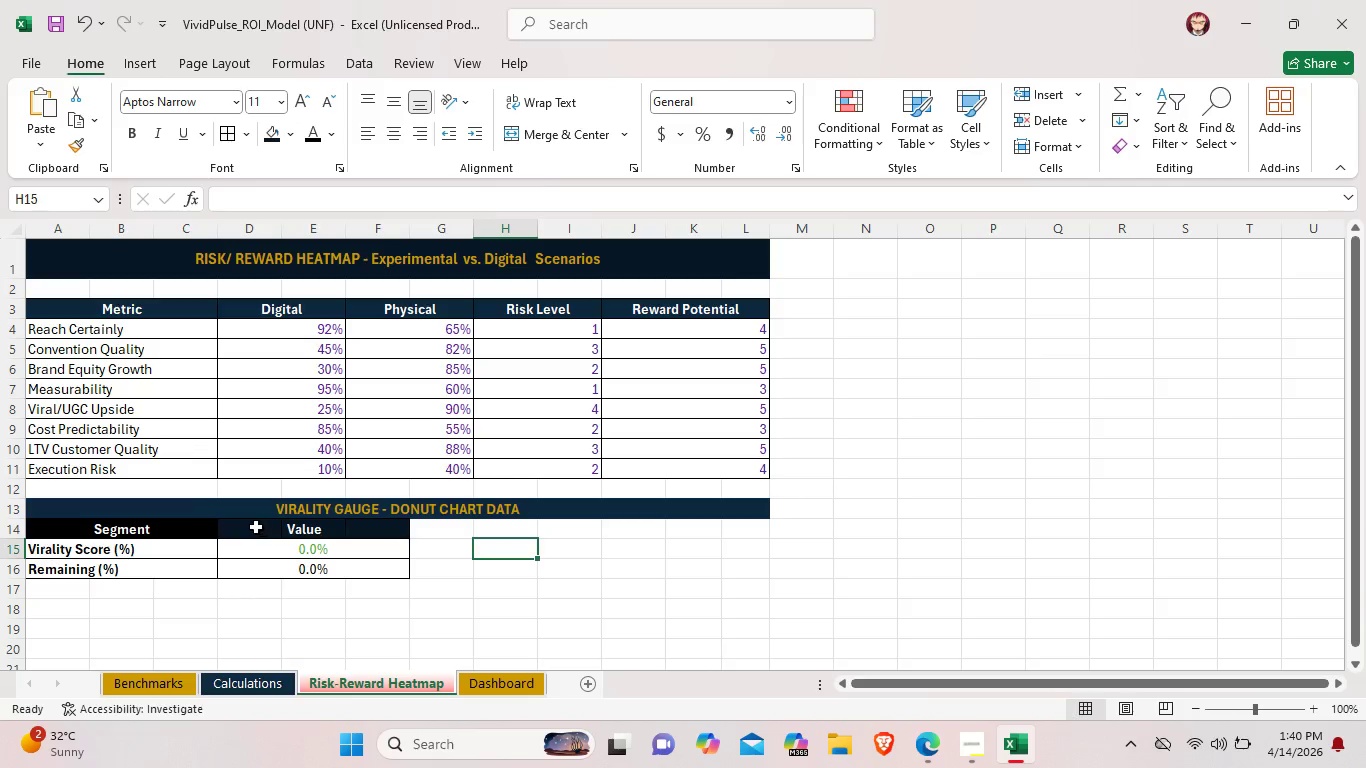 
left_click_drag(start_coordinate=[256, 527], to_coordinate=[385, 531])
 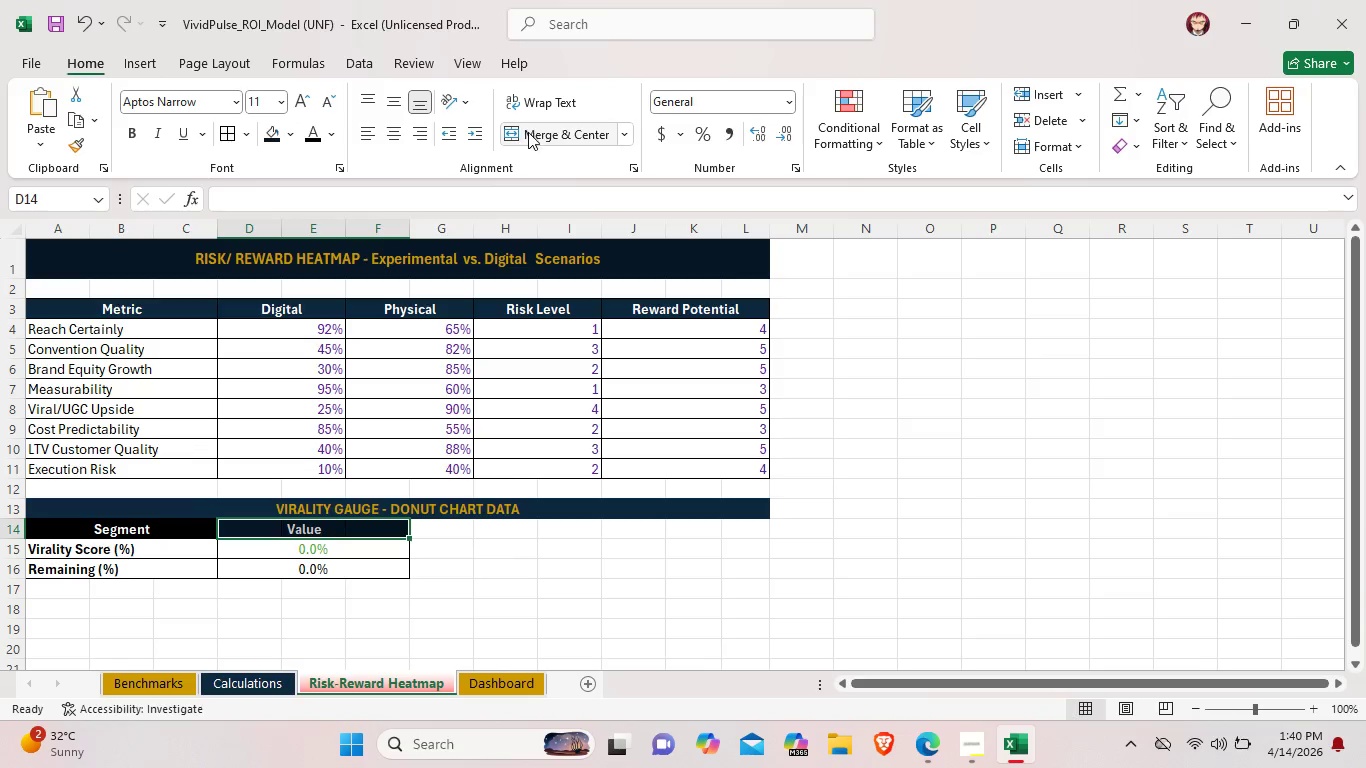 
left_click([530, 134])
 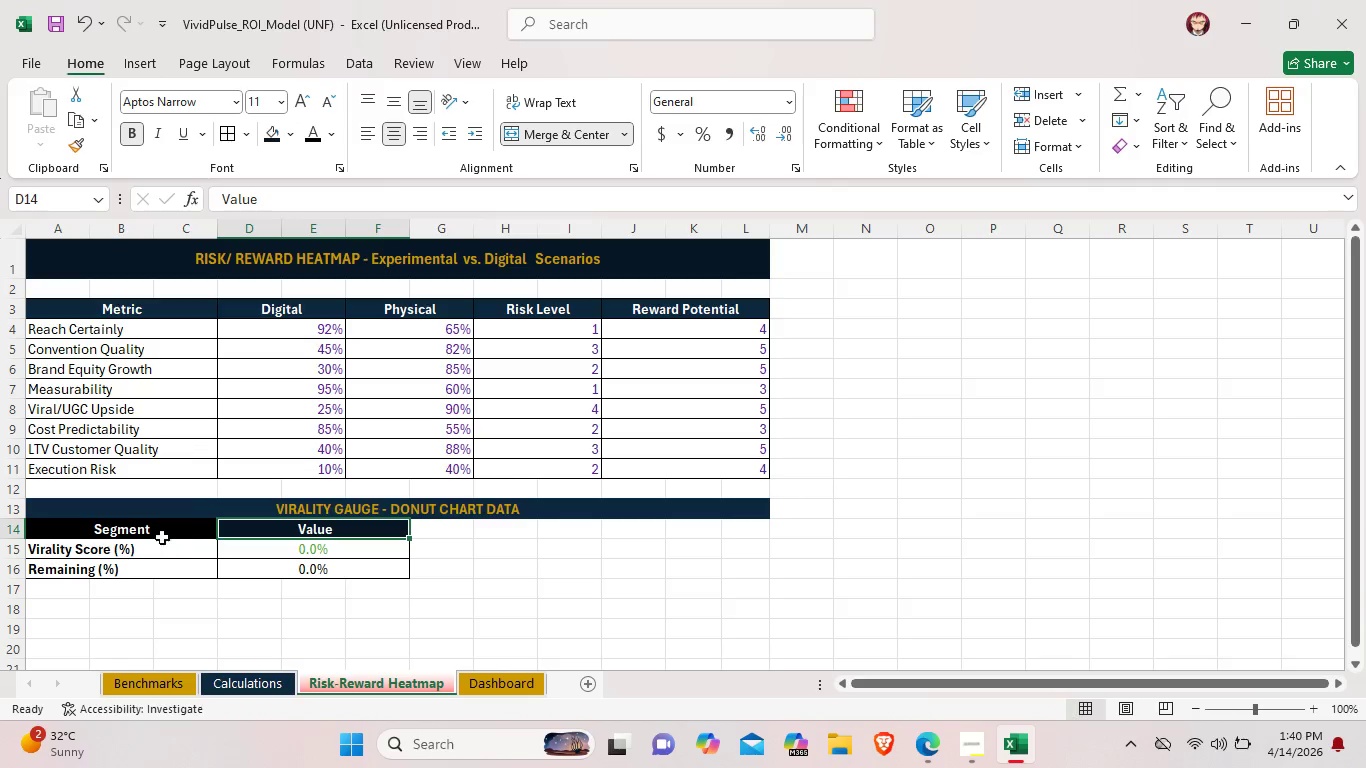 
left_click([156, 531])
 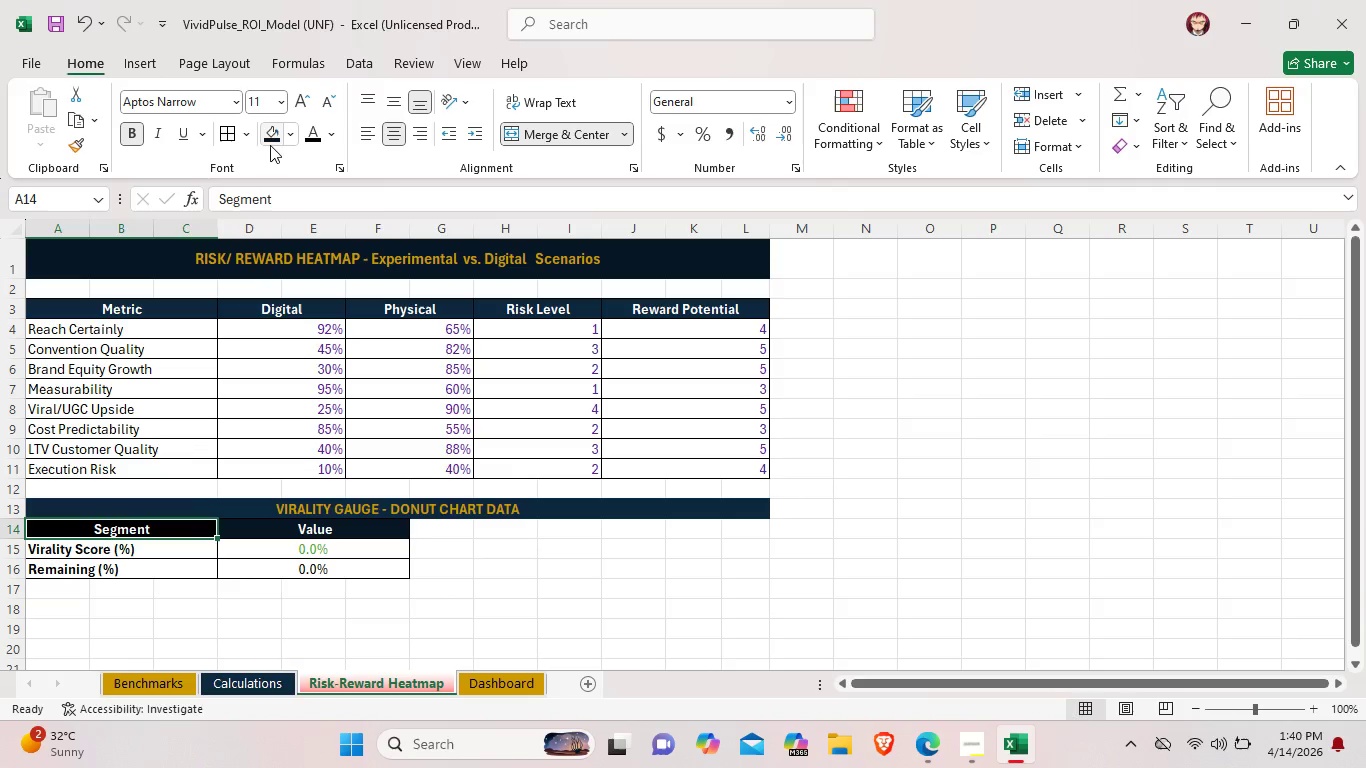 
left_click([273, 138])
 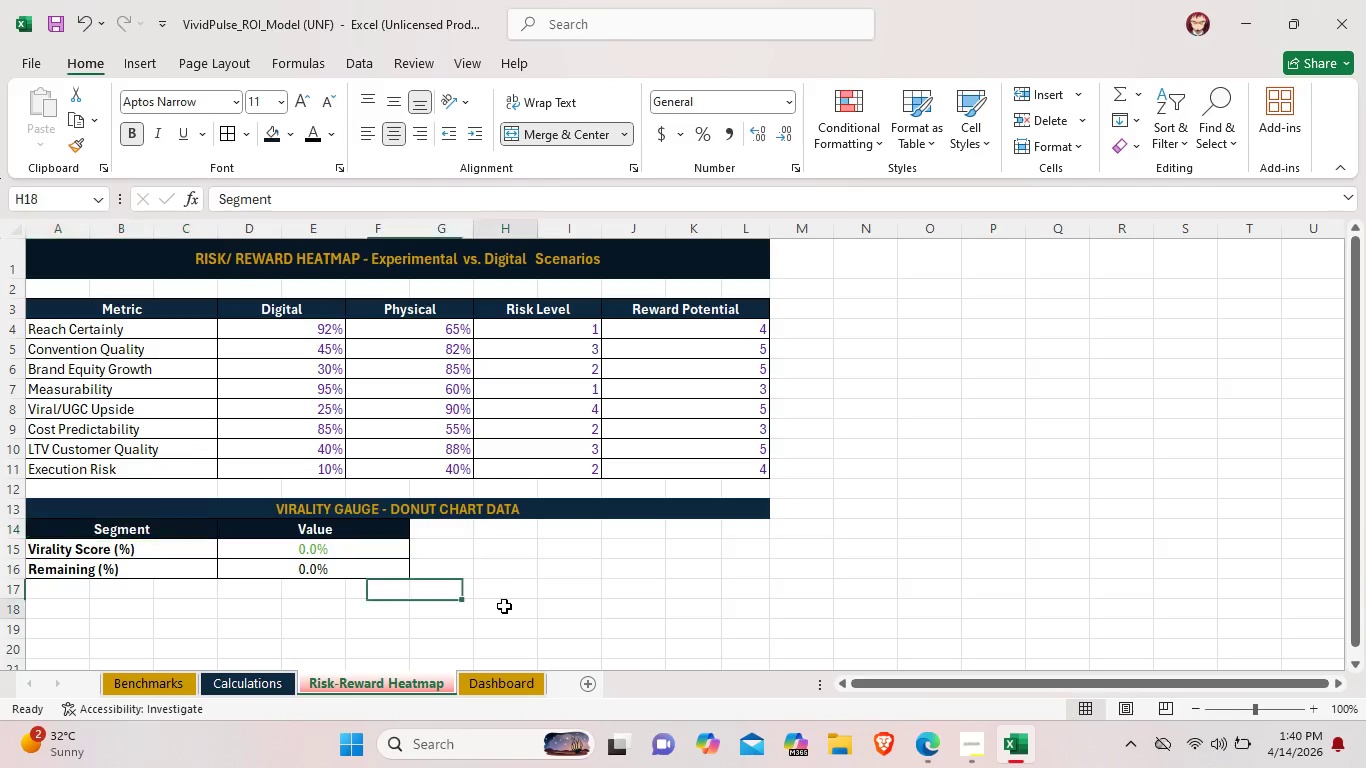 
left_click([504, 606])
 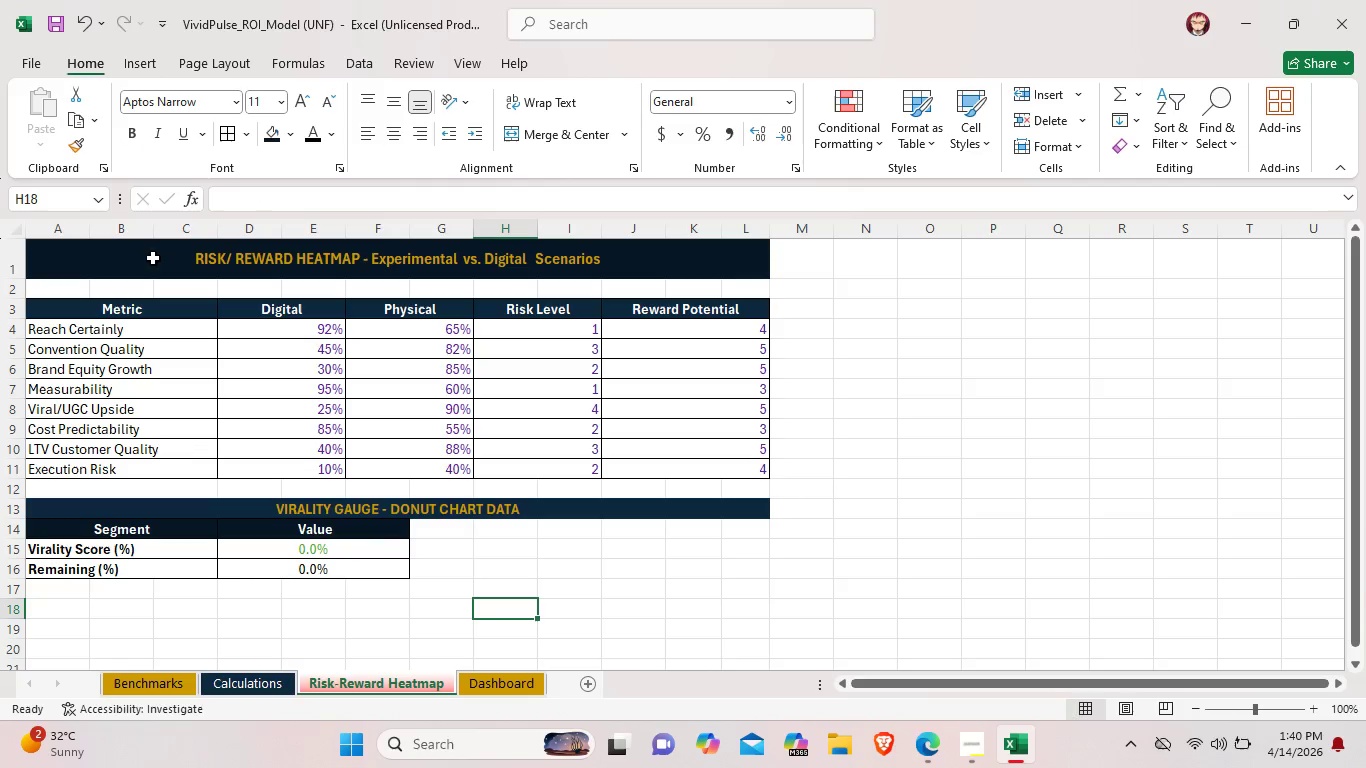 
left_click([149, 258])
 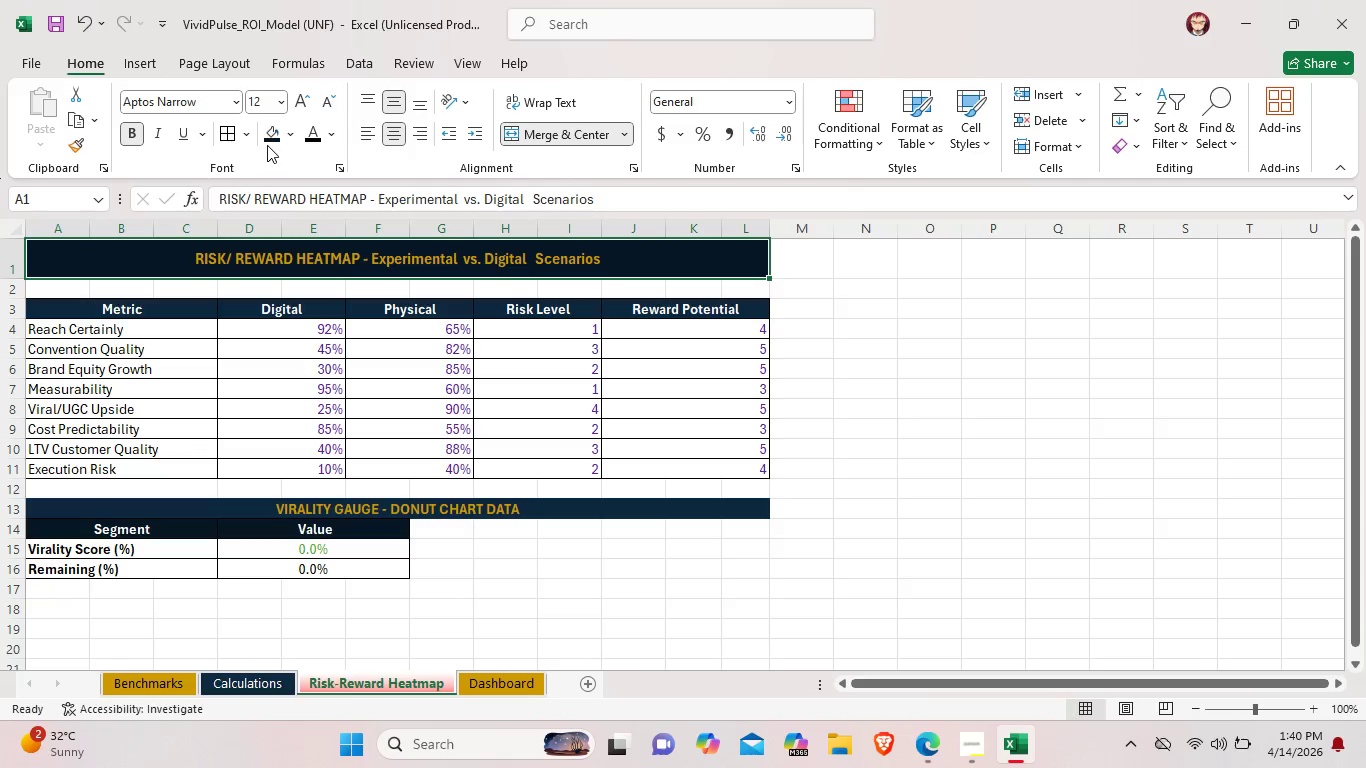 
left_click([272, 133])
 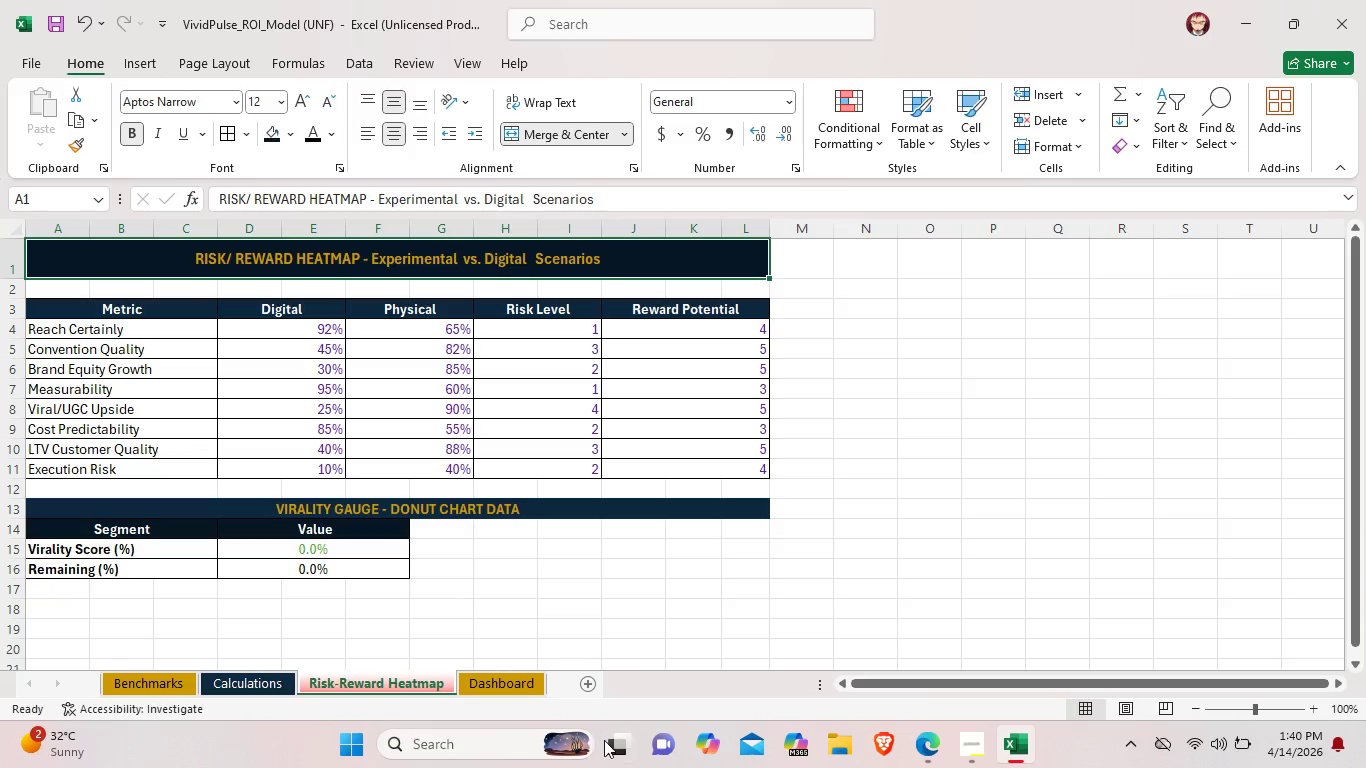 
left_click([608, 743])
 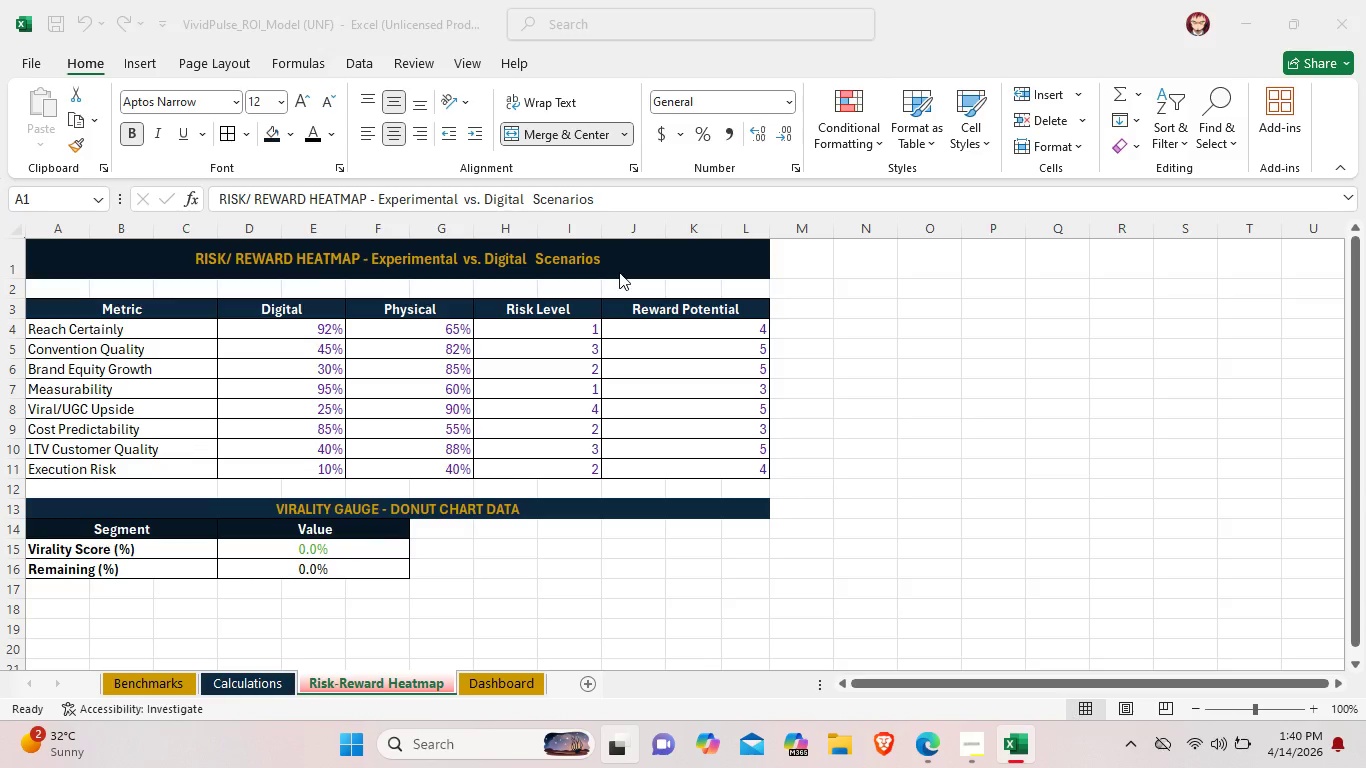 
left_click([619, 269])
 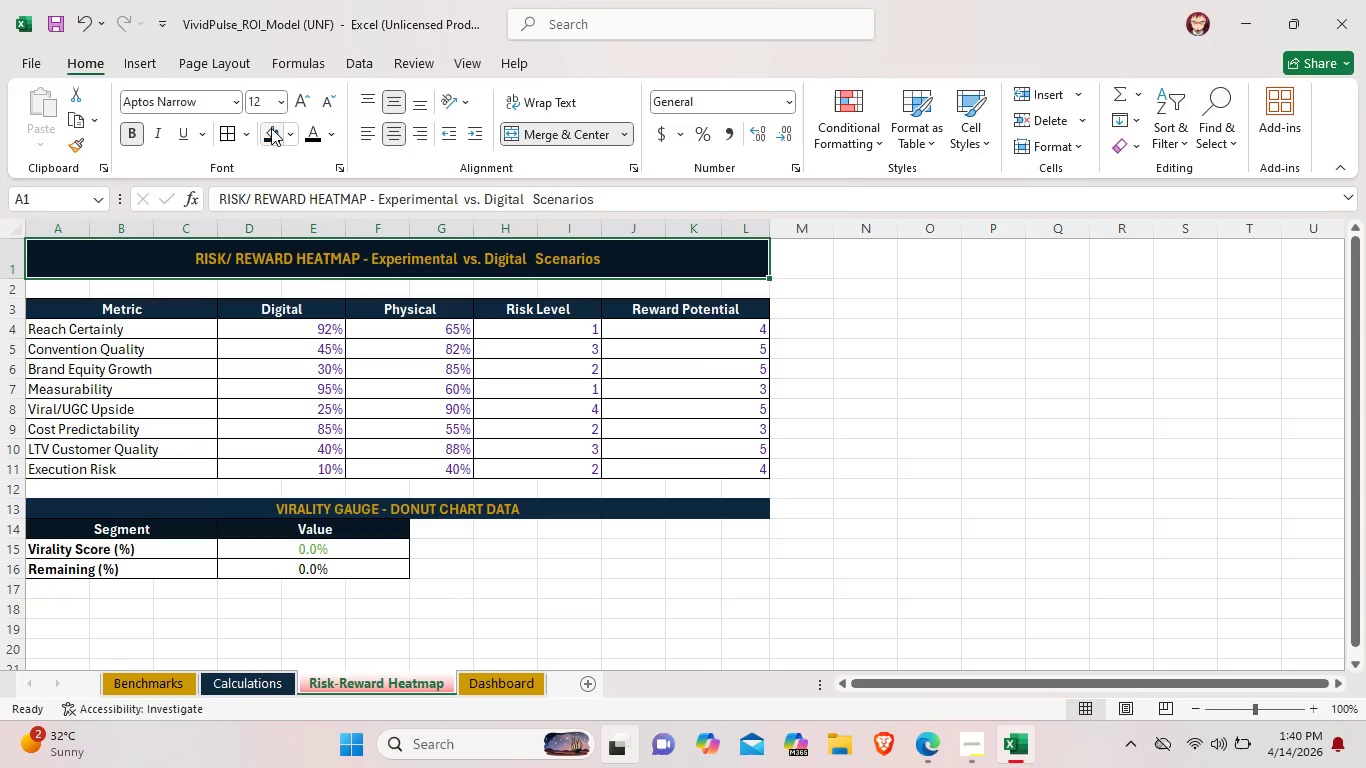 
left_click([271, 128])
 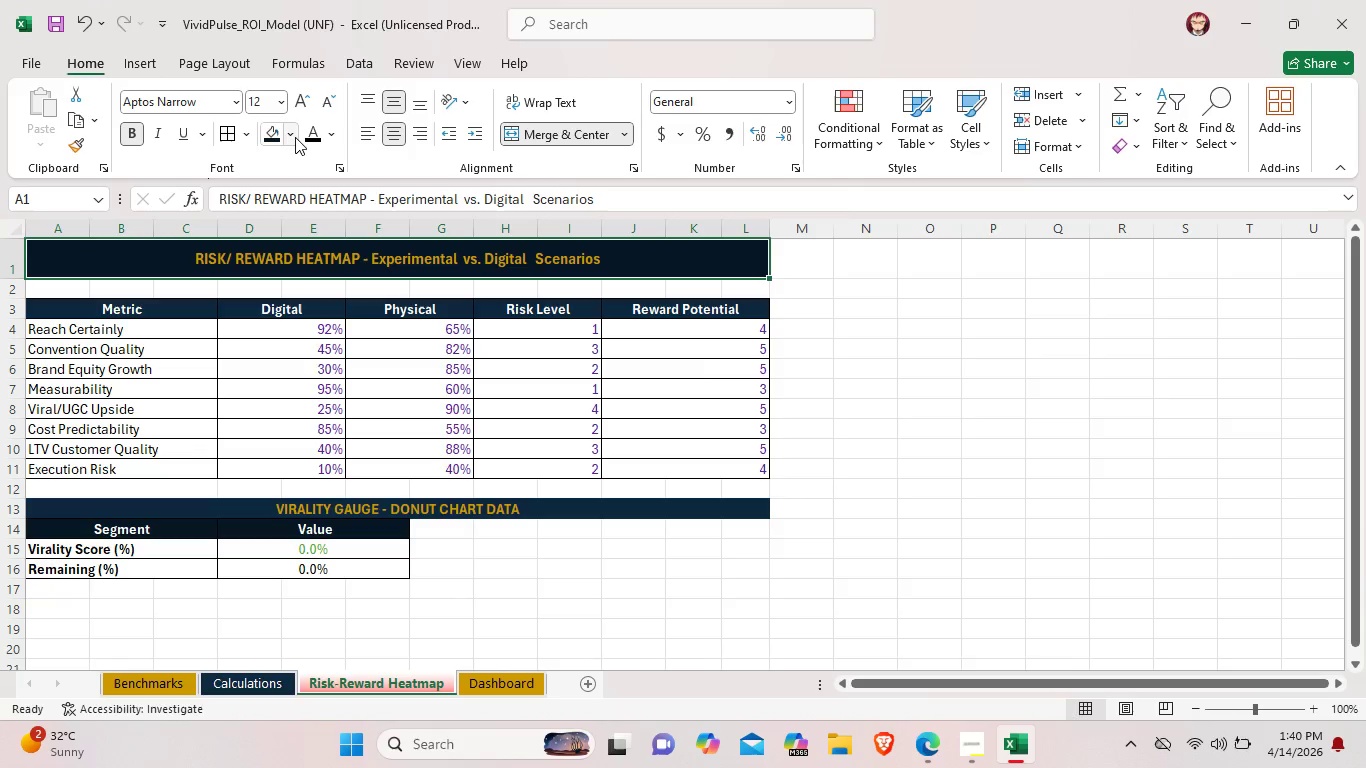 
left_click([295, 137])
 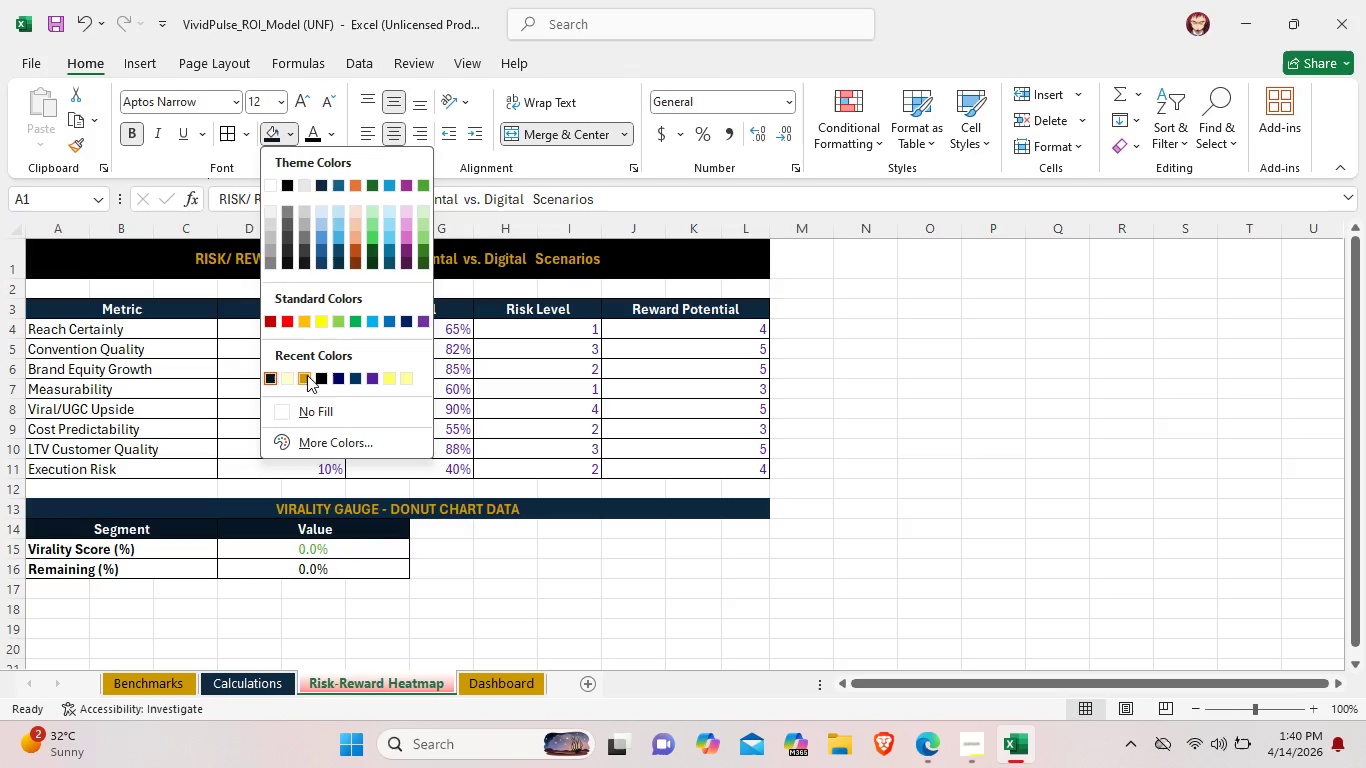 
left_click([273, 375])
 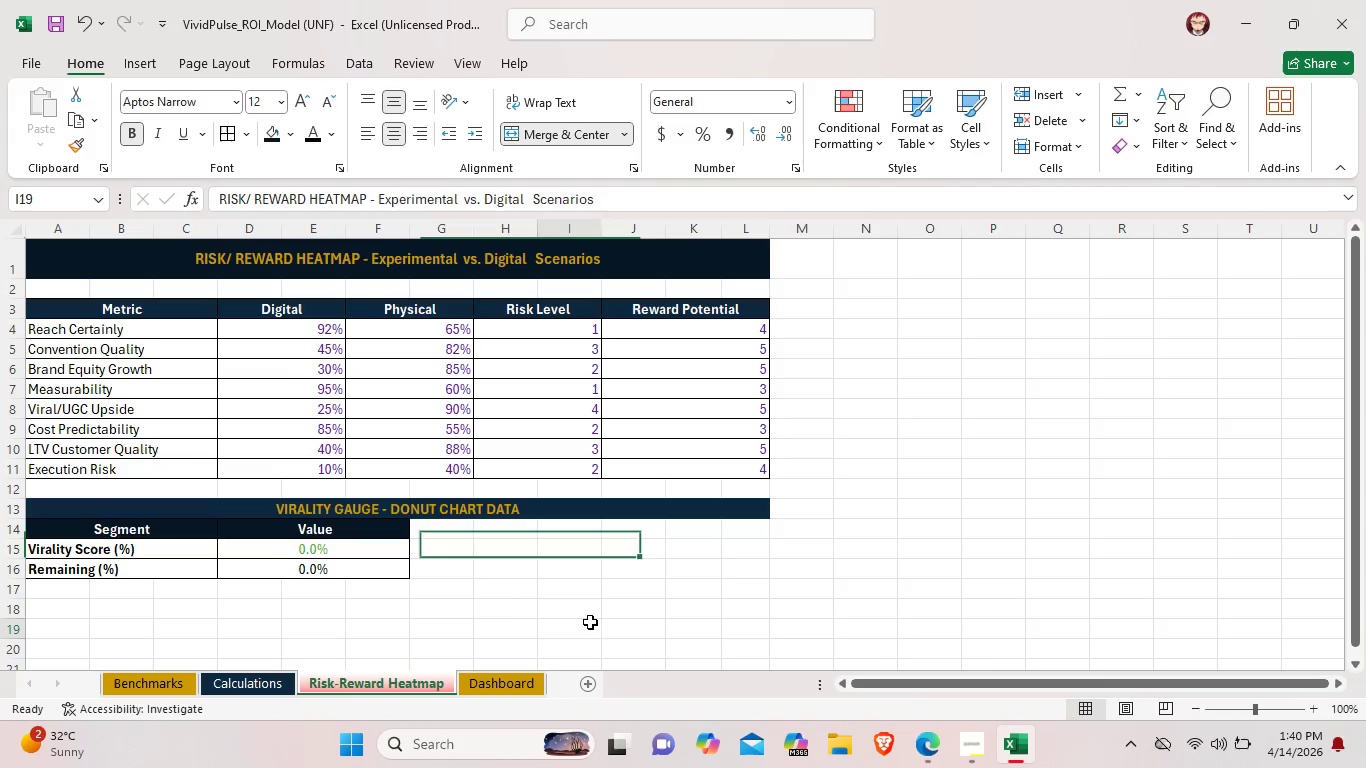 
left_click([590, 622])
 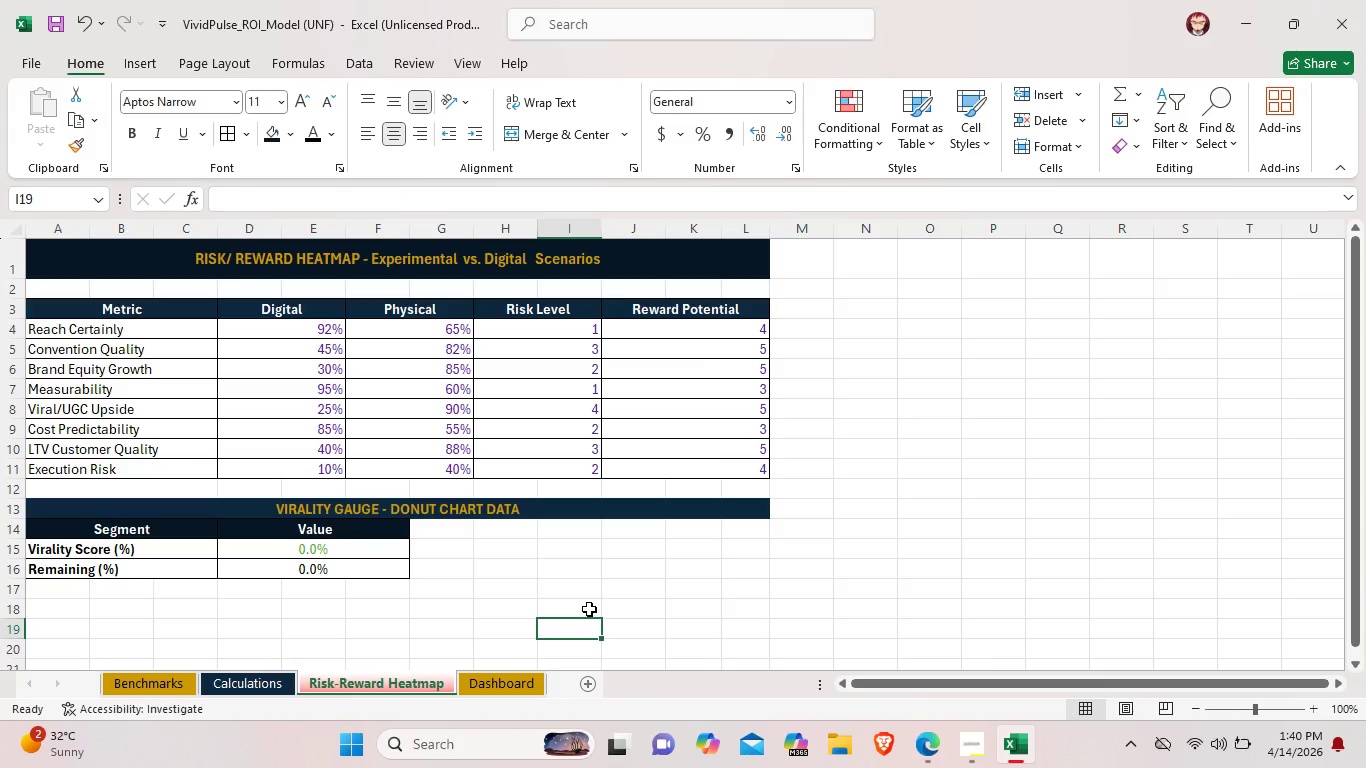 
scroll: coordinate [593, 614], scroll_direction: down, amount: 4.0
 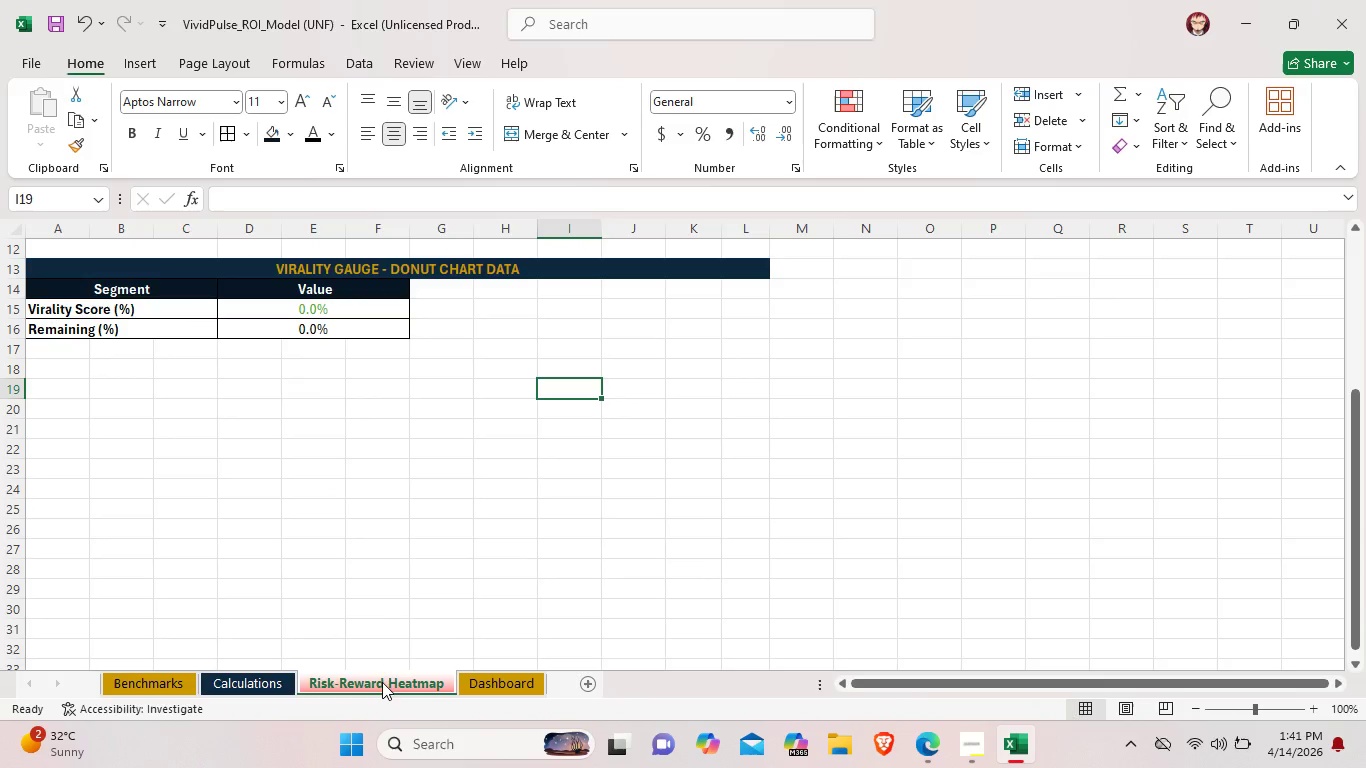 
left_click([377, 682])
 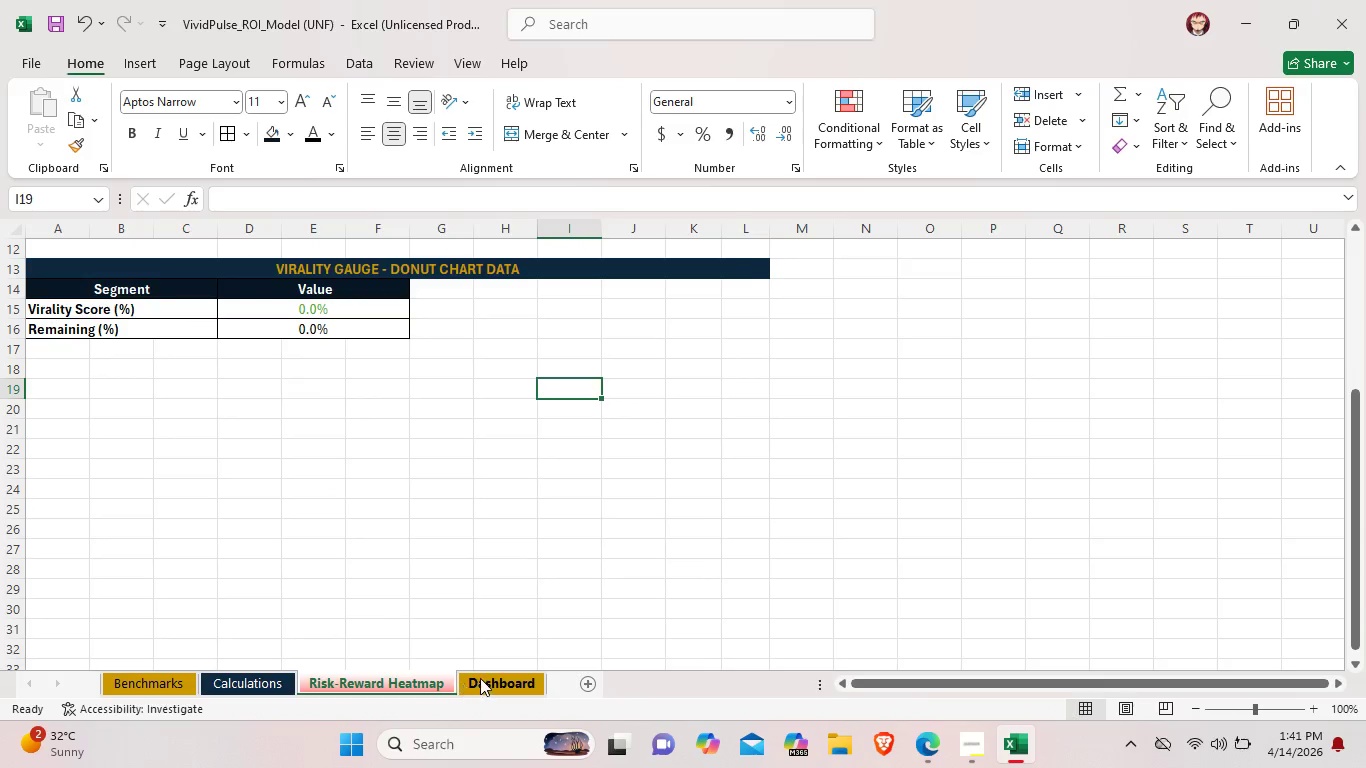 
left_click([480, 678])
 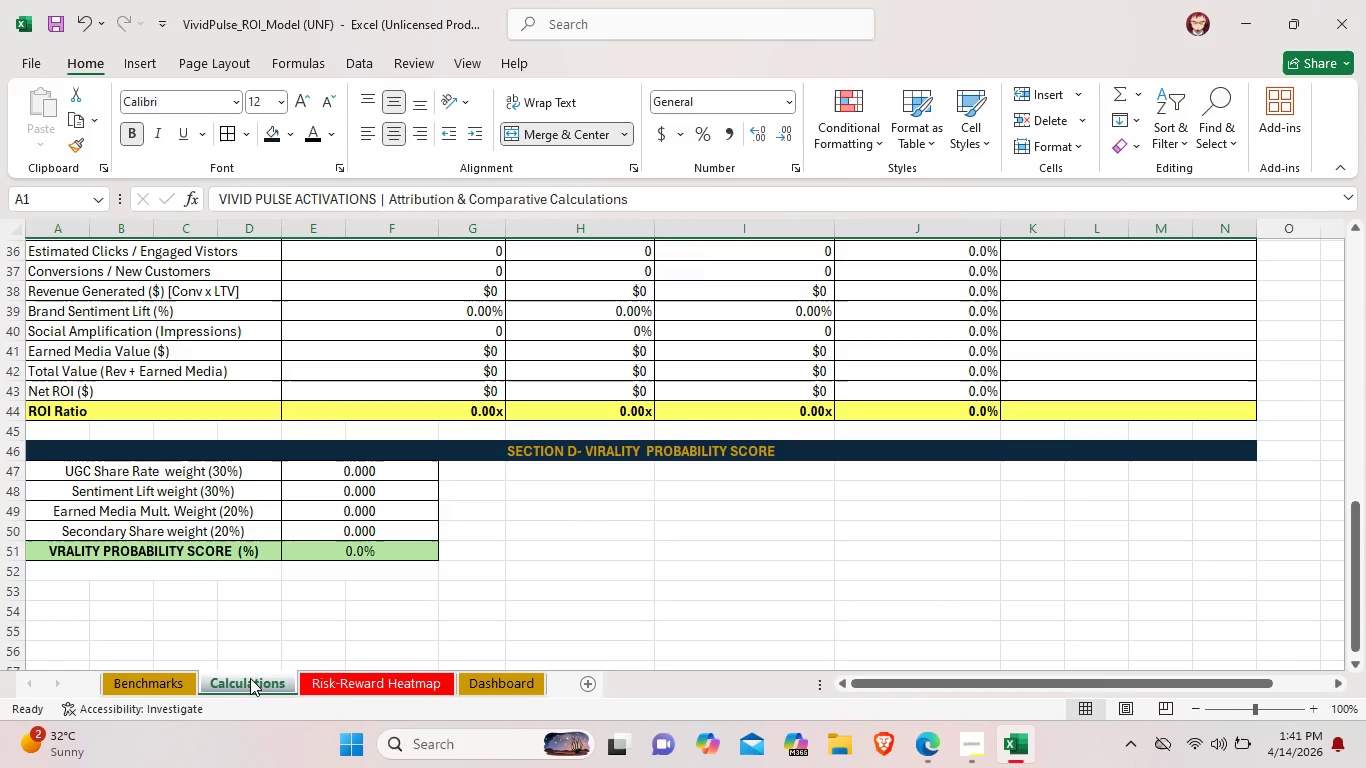 
scroll: coordinate [524, 568], scroll_direction: up, amount: 5.0
 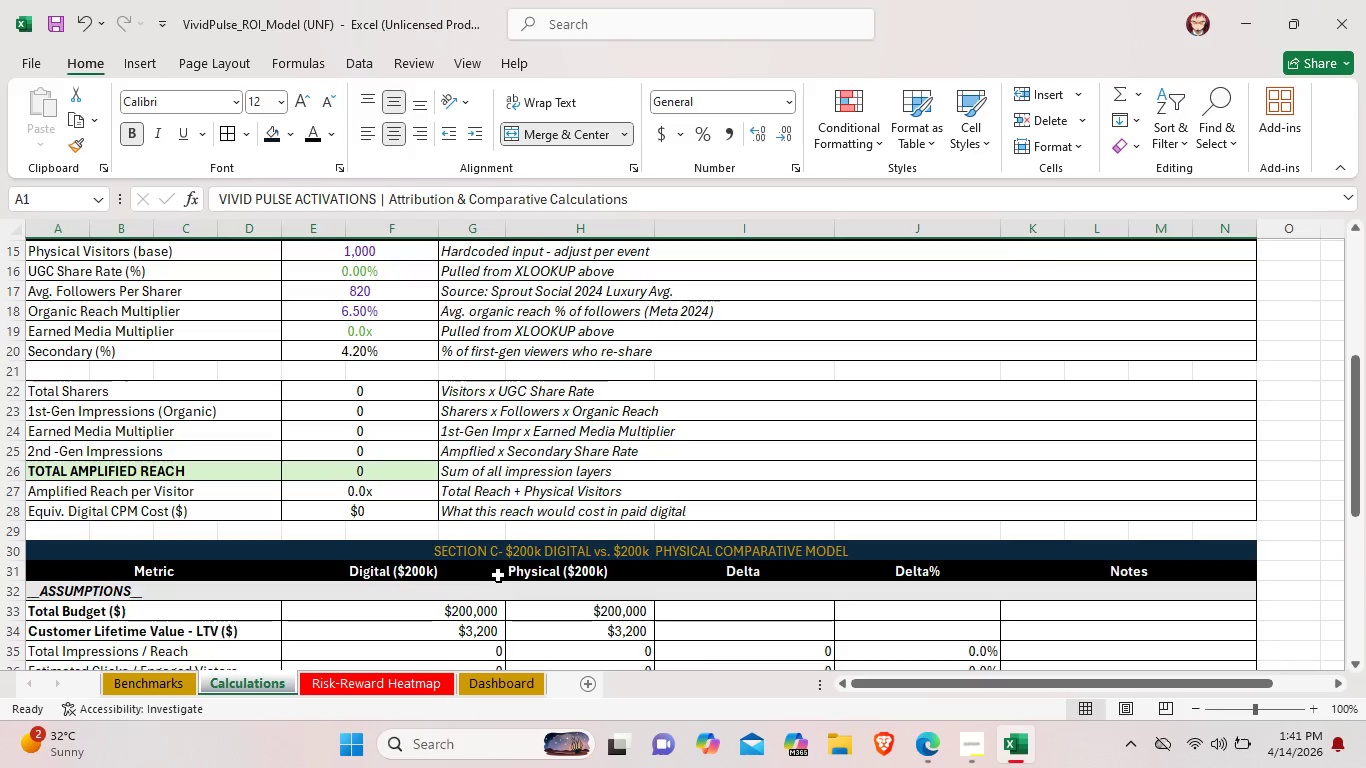 
left_click([484, 580])
 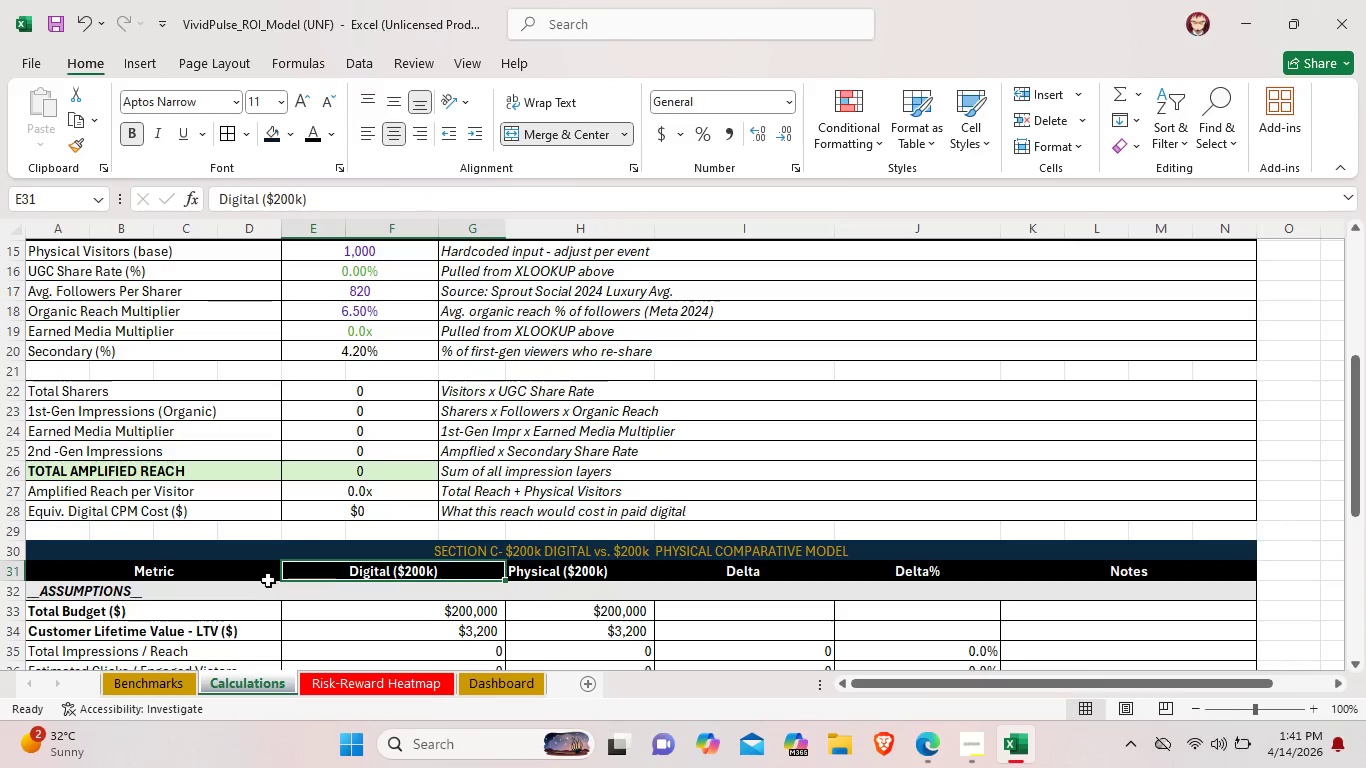 
left_click([265, 574])
 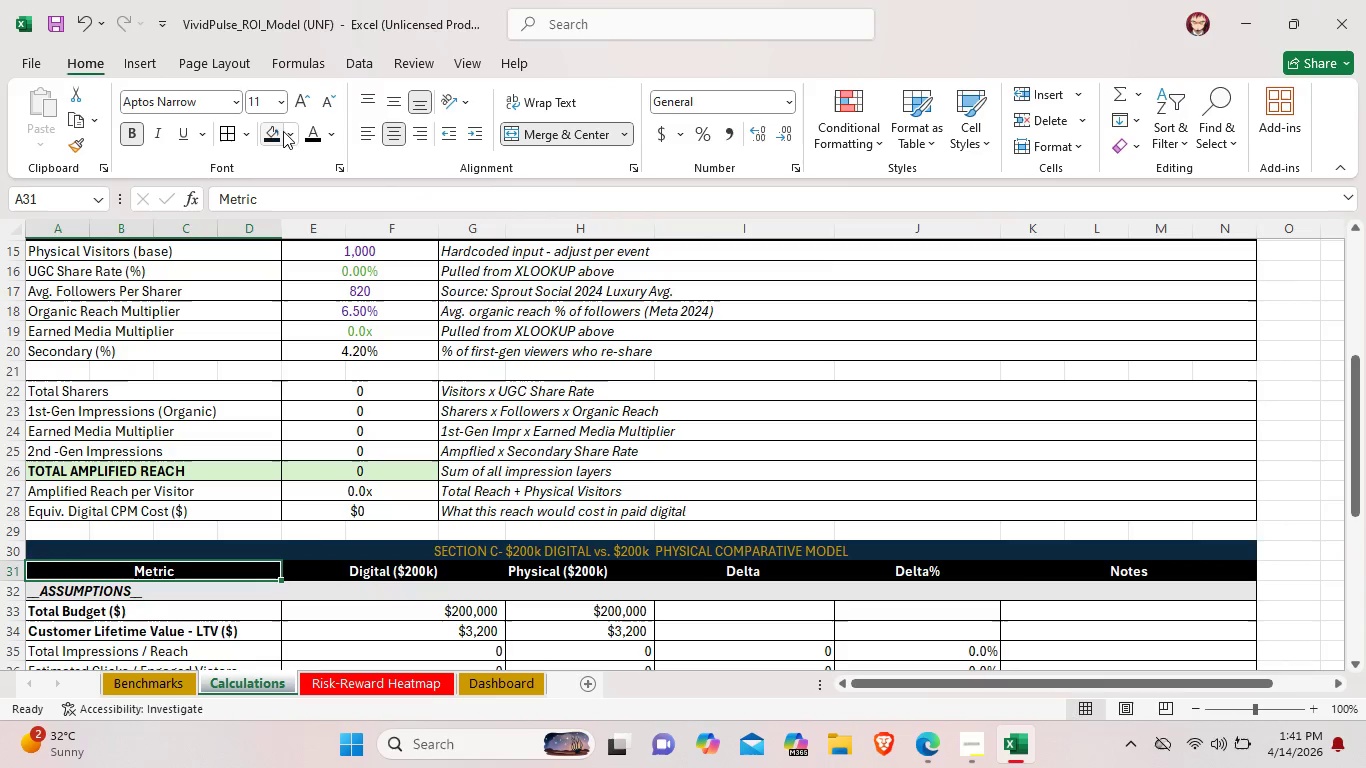 
left_click([285, 133])
 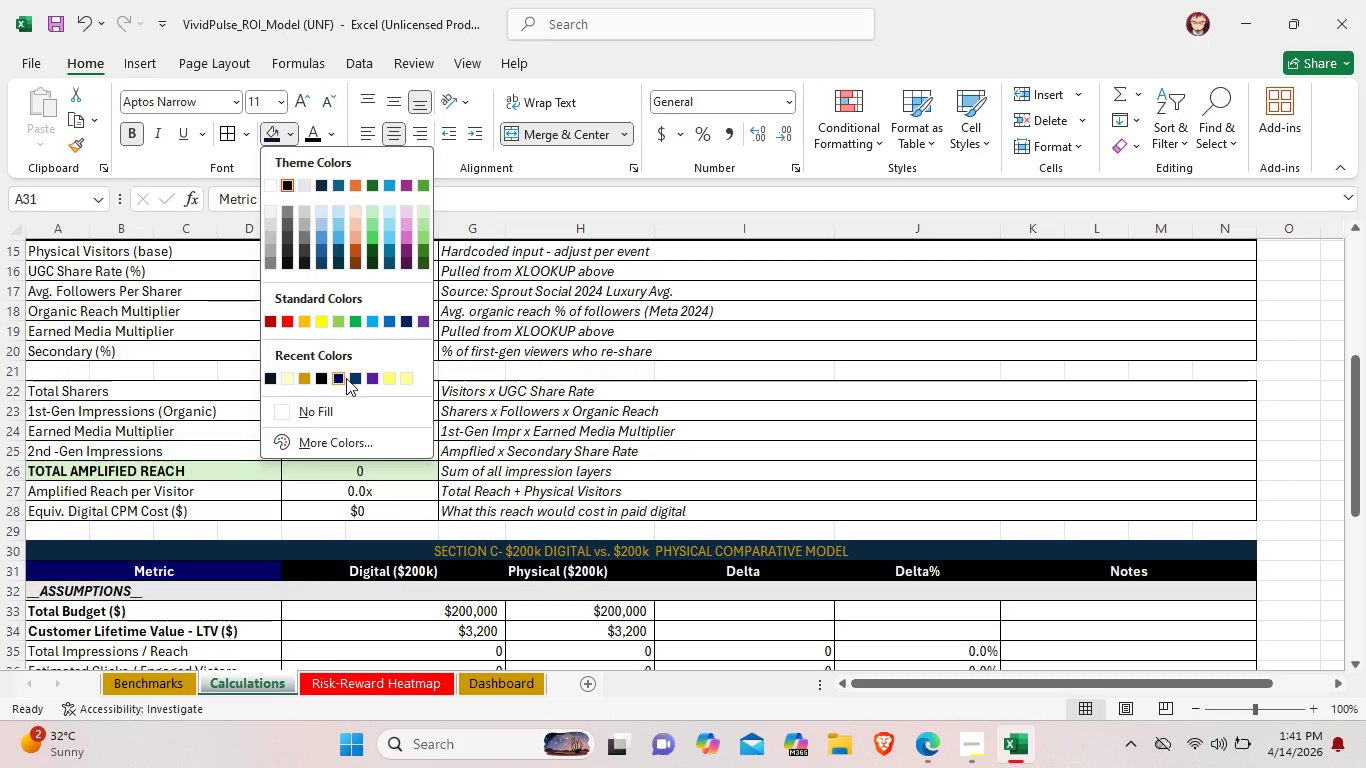 
wait(8.81)
 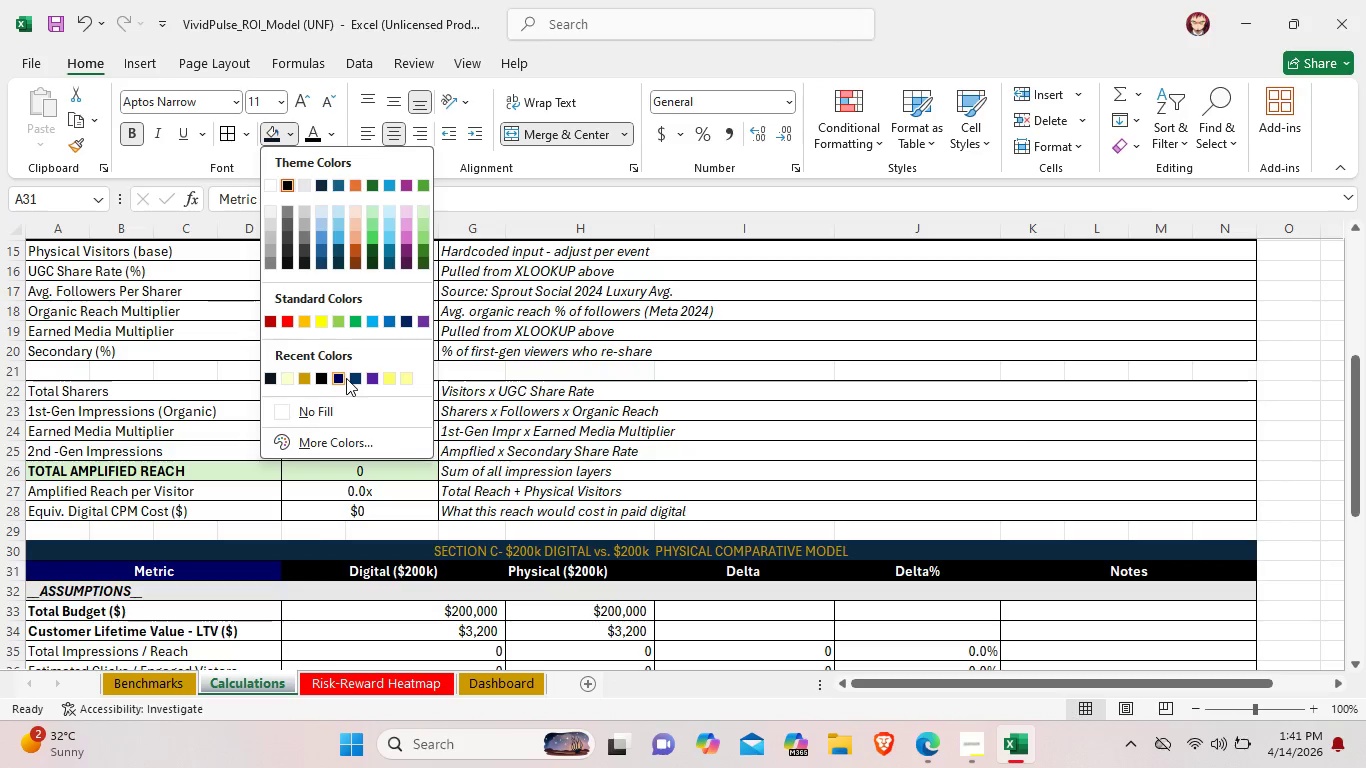 
left_click([273, 380])
 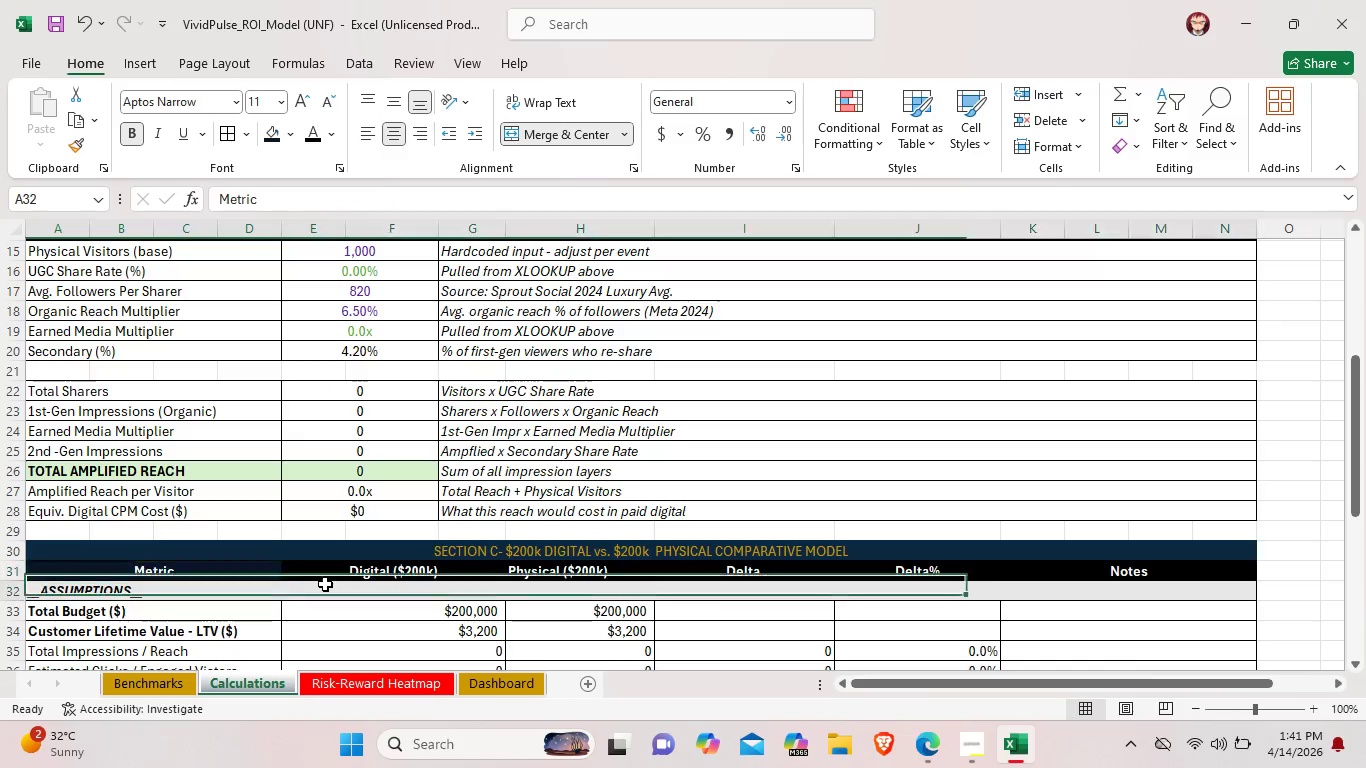 
left_click([325, 584])
 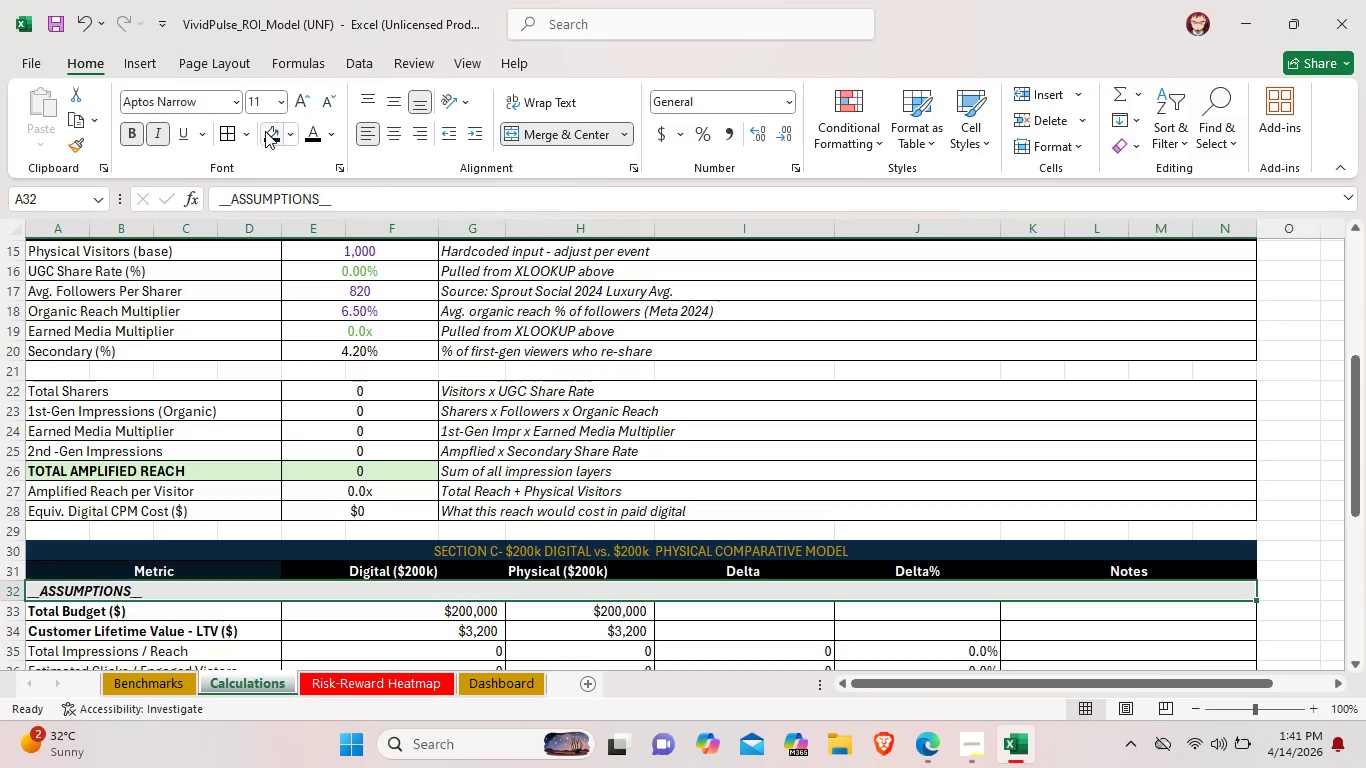 
left_click([265, 133])
 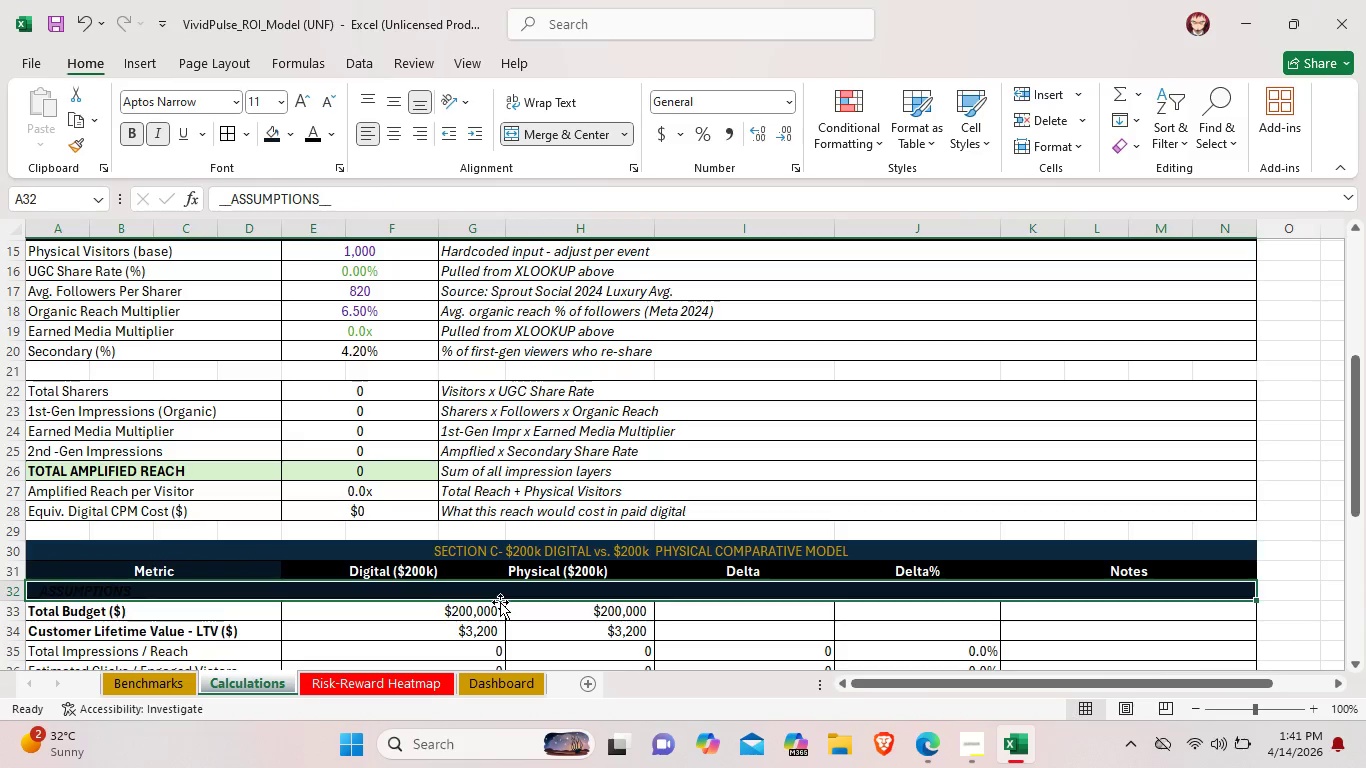 
key(Control+Z)
 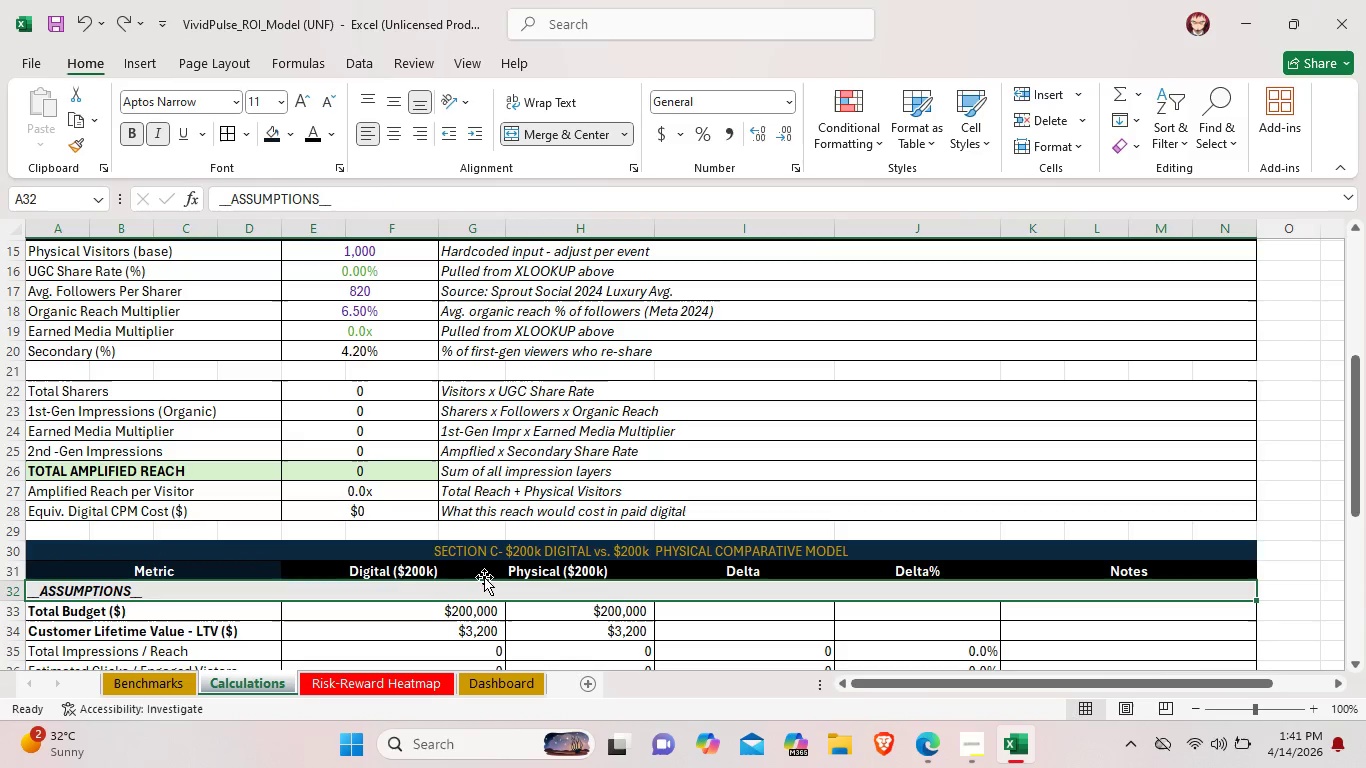 
left_click([484, 577])
 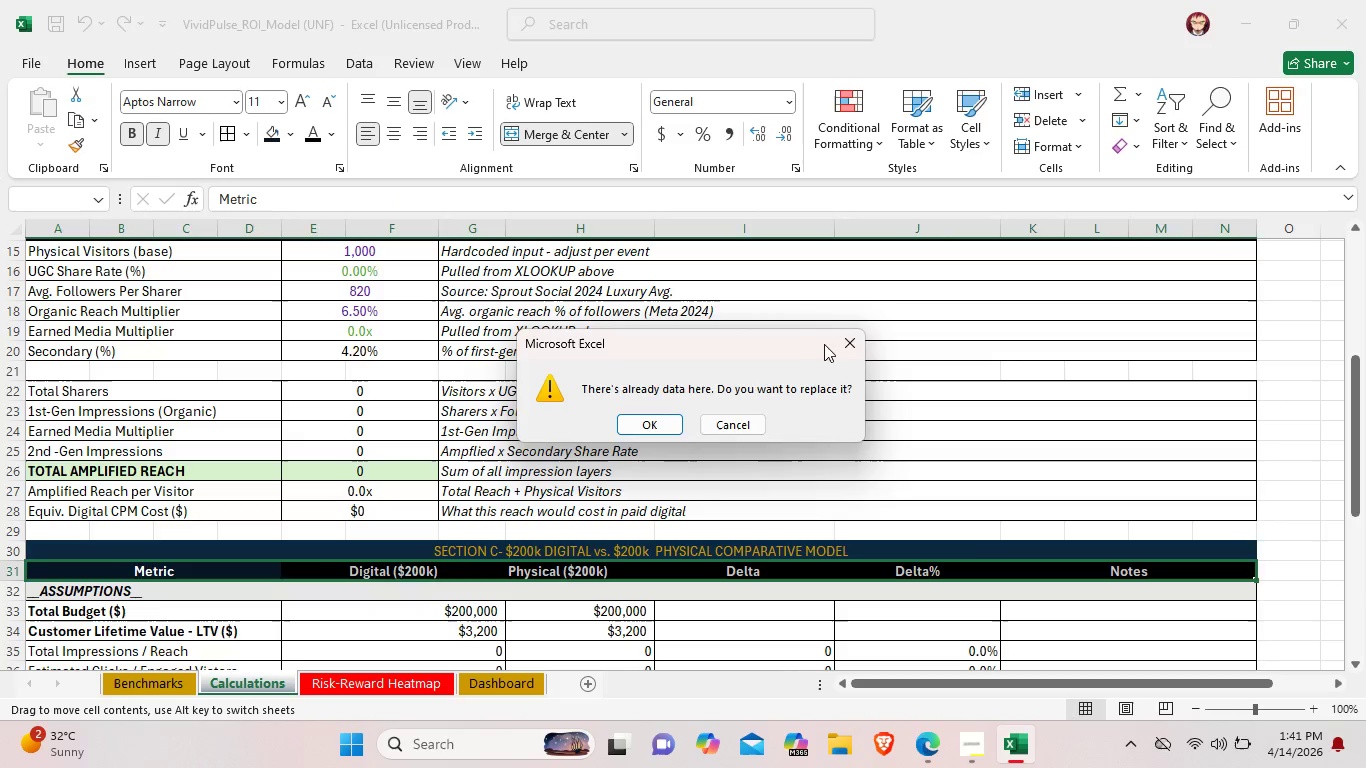 
left_click([856, 343])
 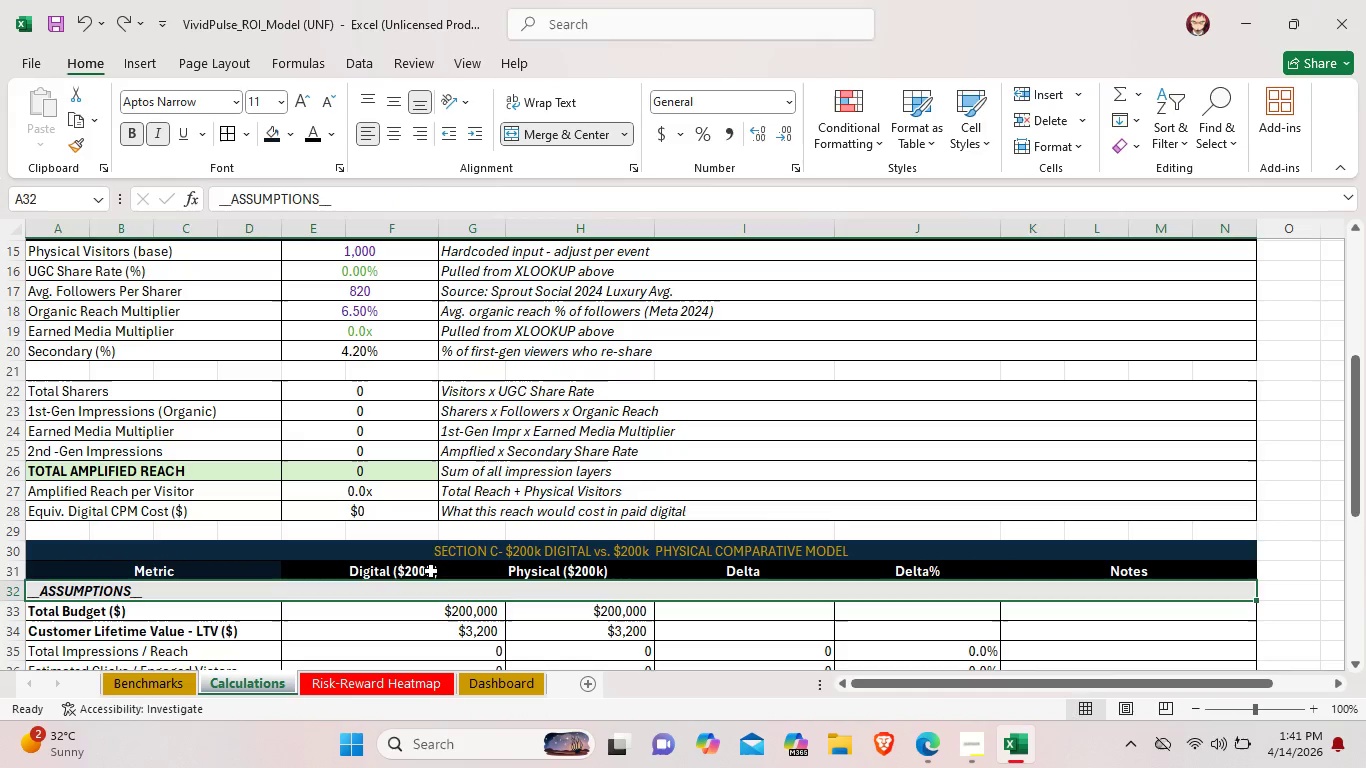 
left_click([431, 570])
 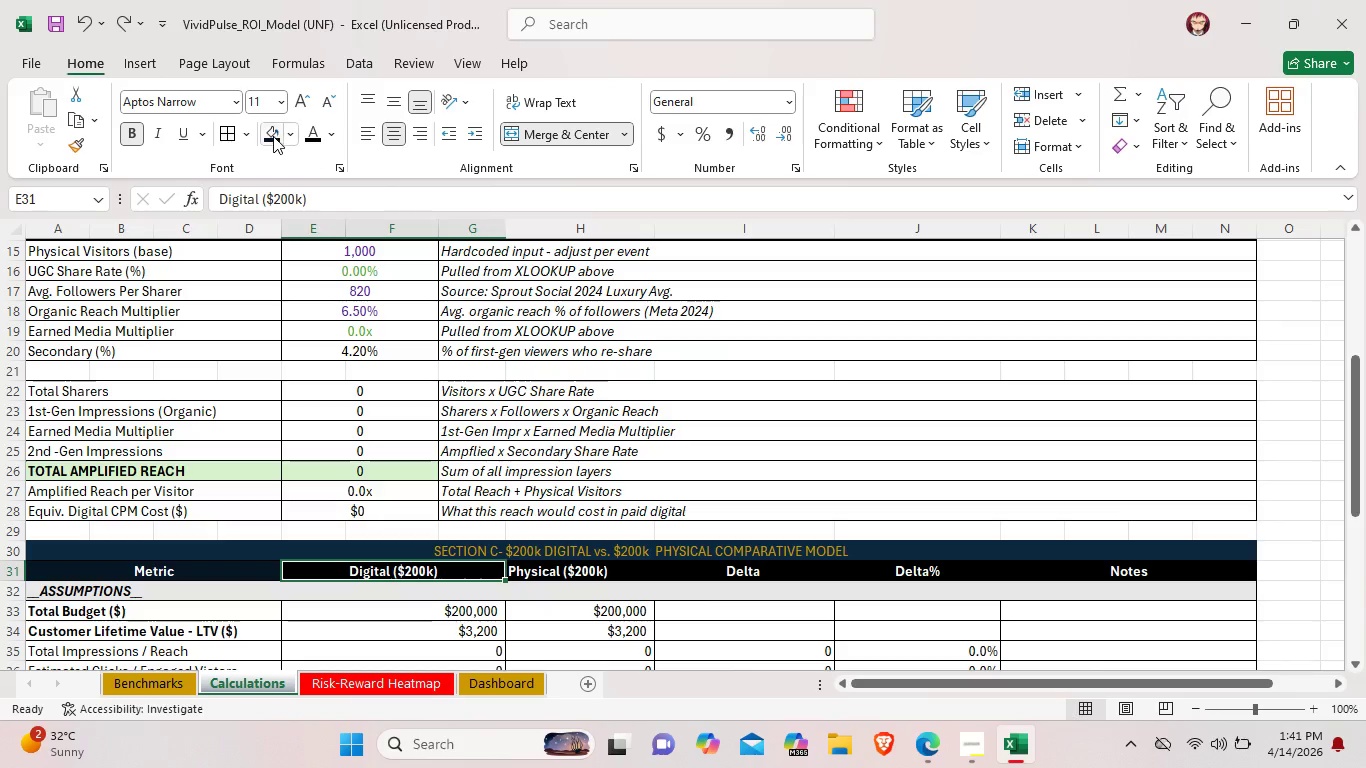 
left_click([273, 136])
 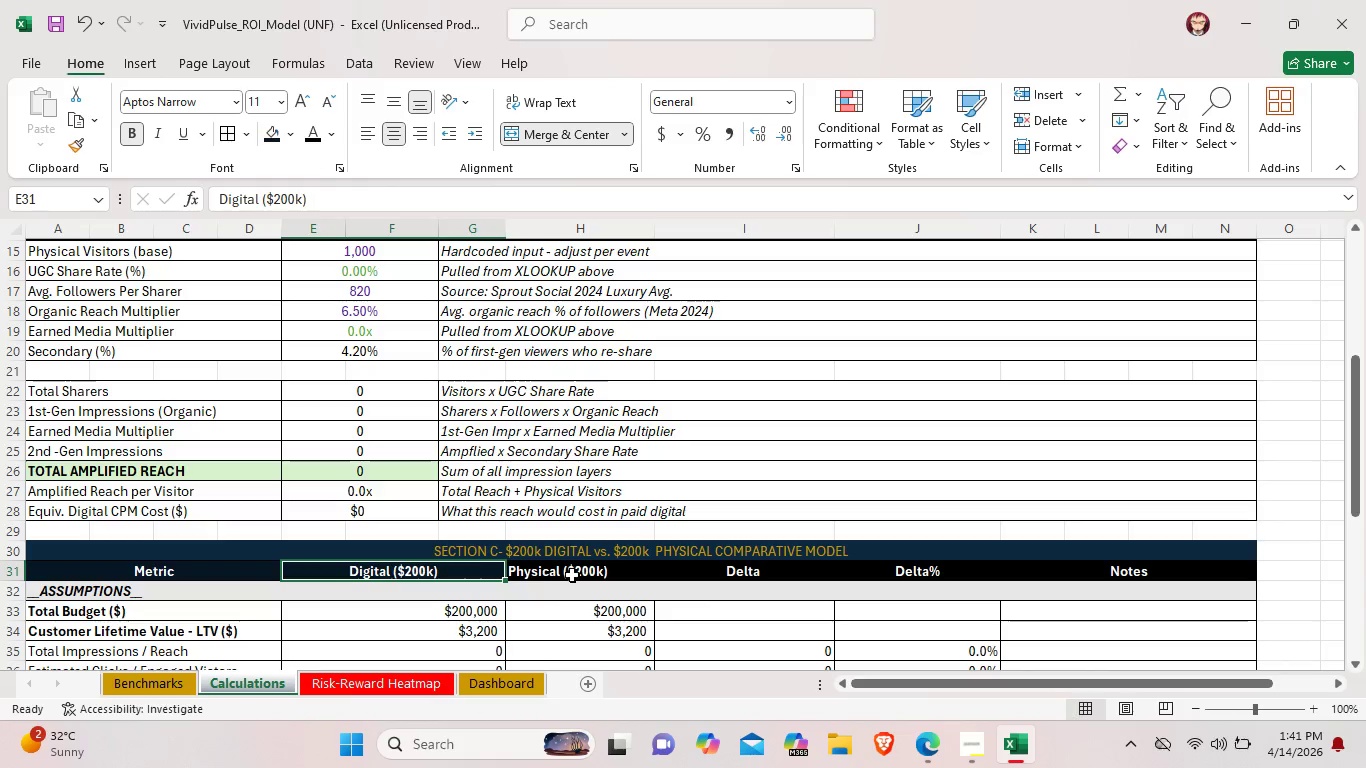 
left_click([572, 575])
 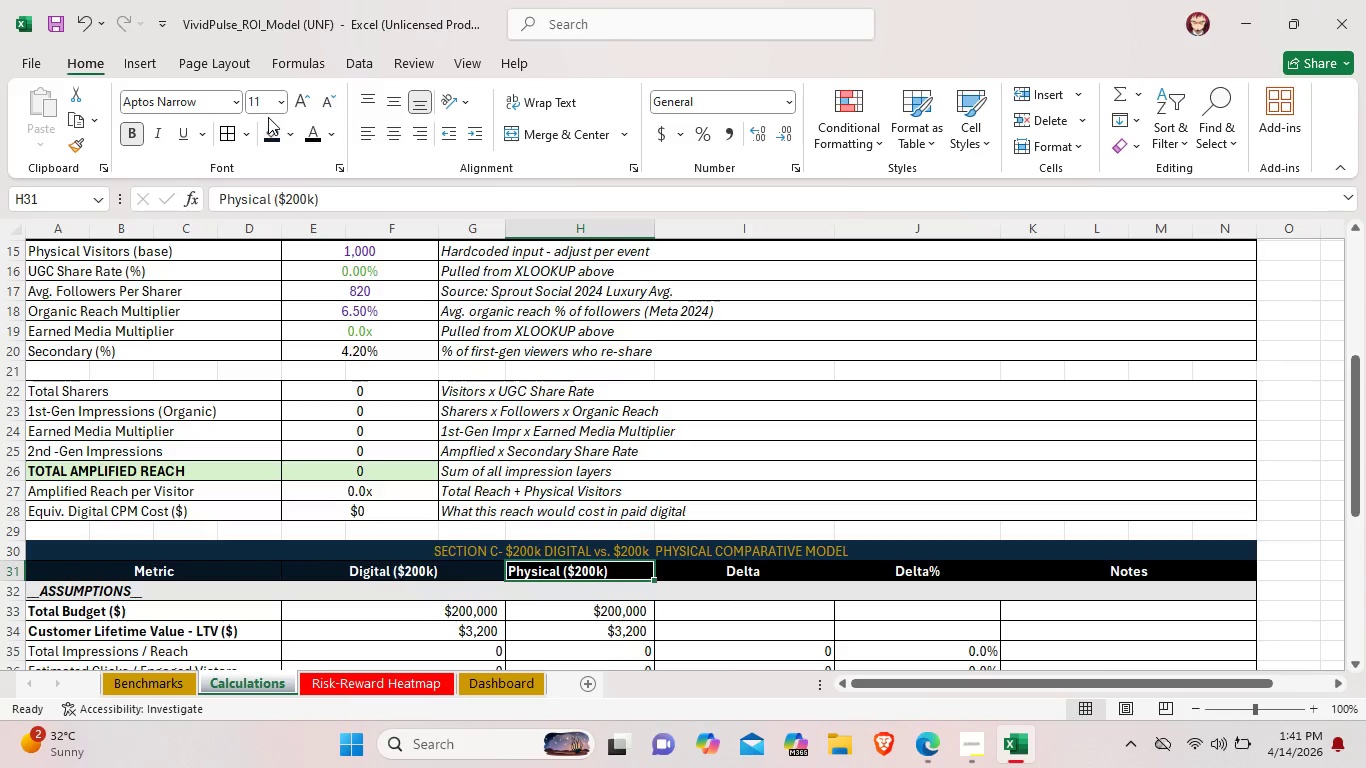 
left_click([274, 127])
 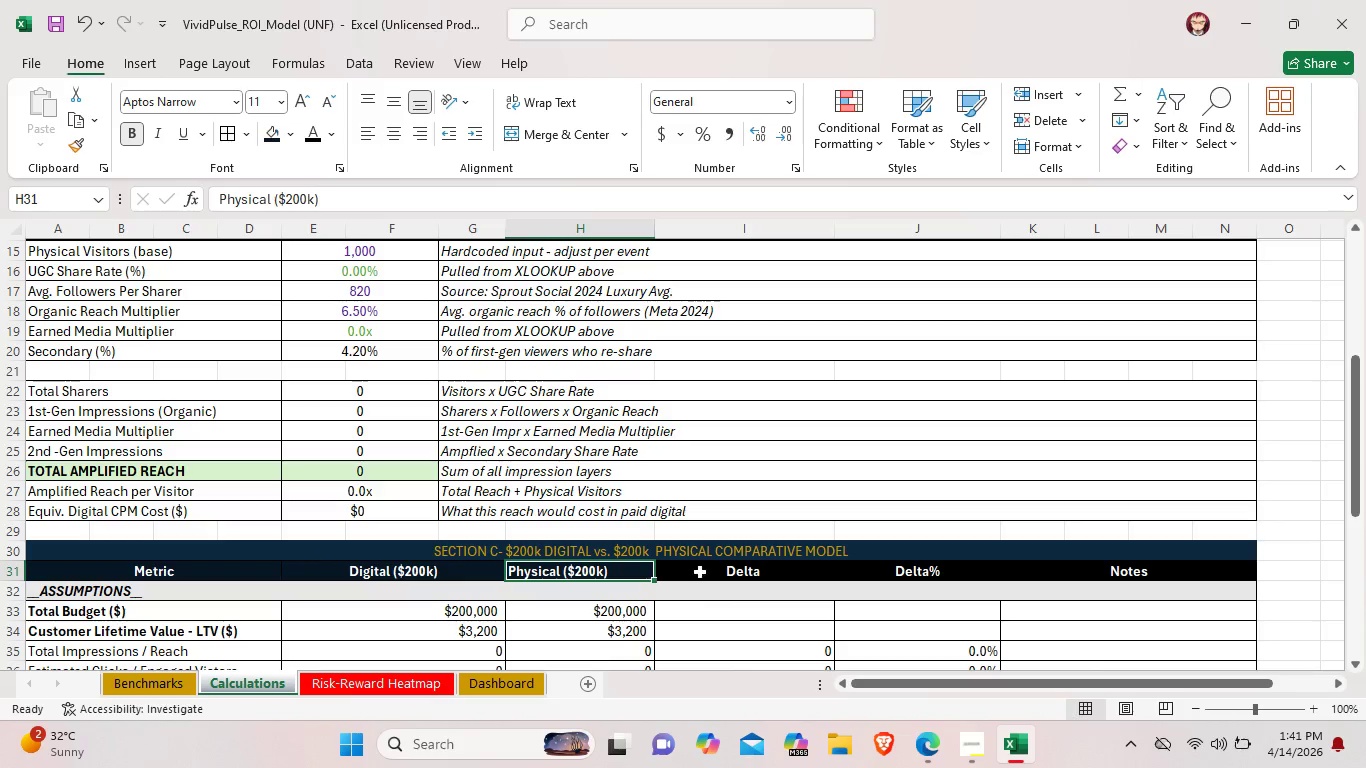 
left_click([701, 571])
 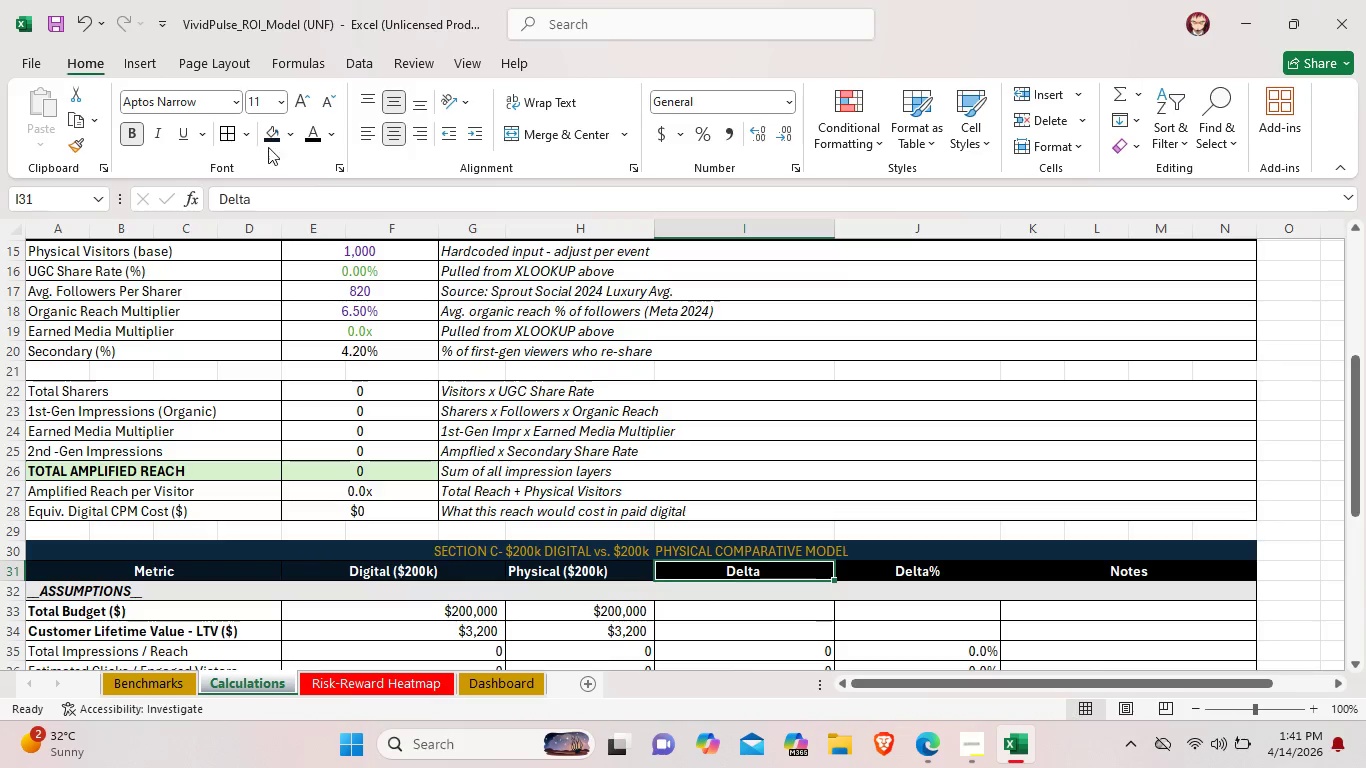 
left_click([275, 133])
 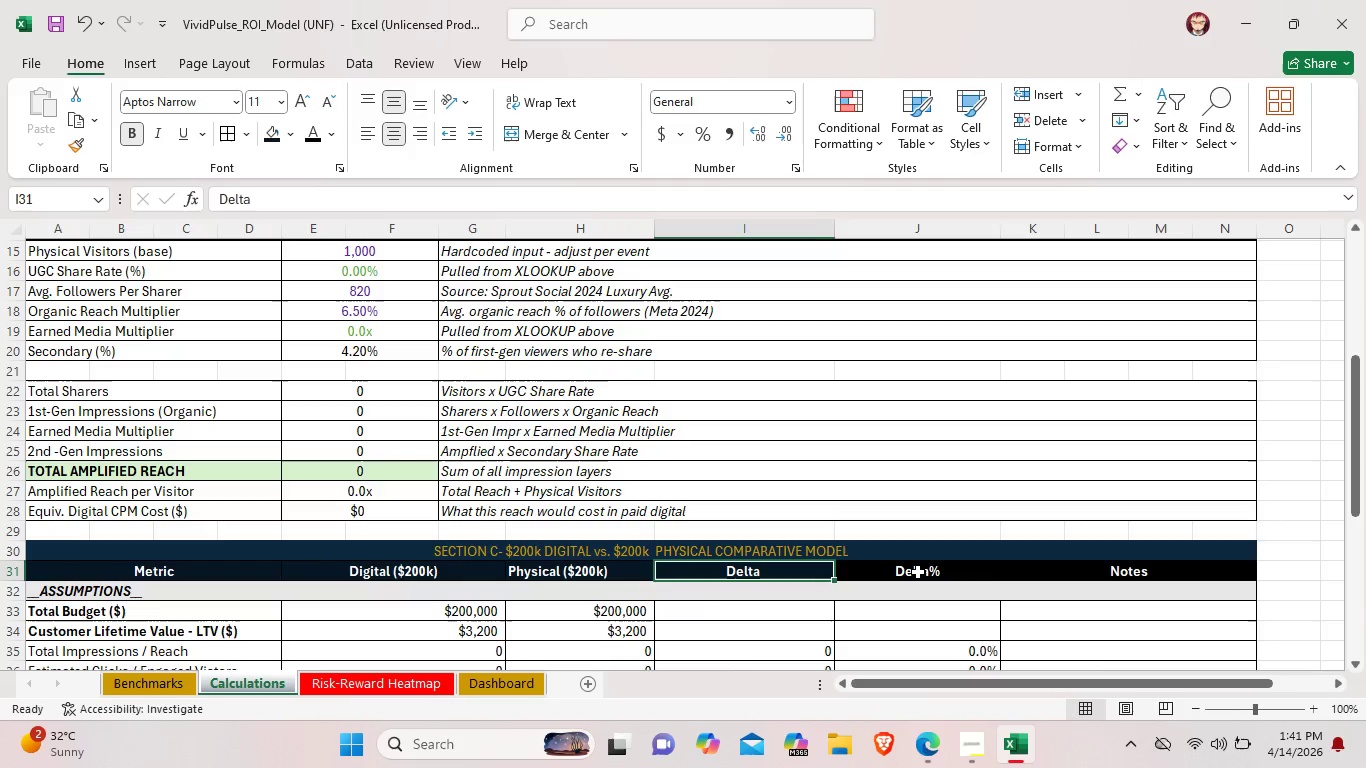 
left_click([918, 572])
 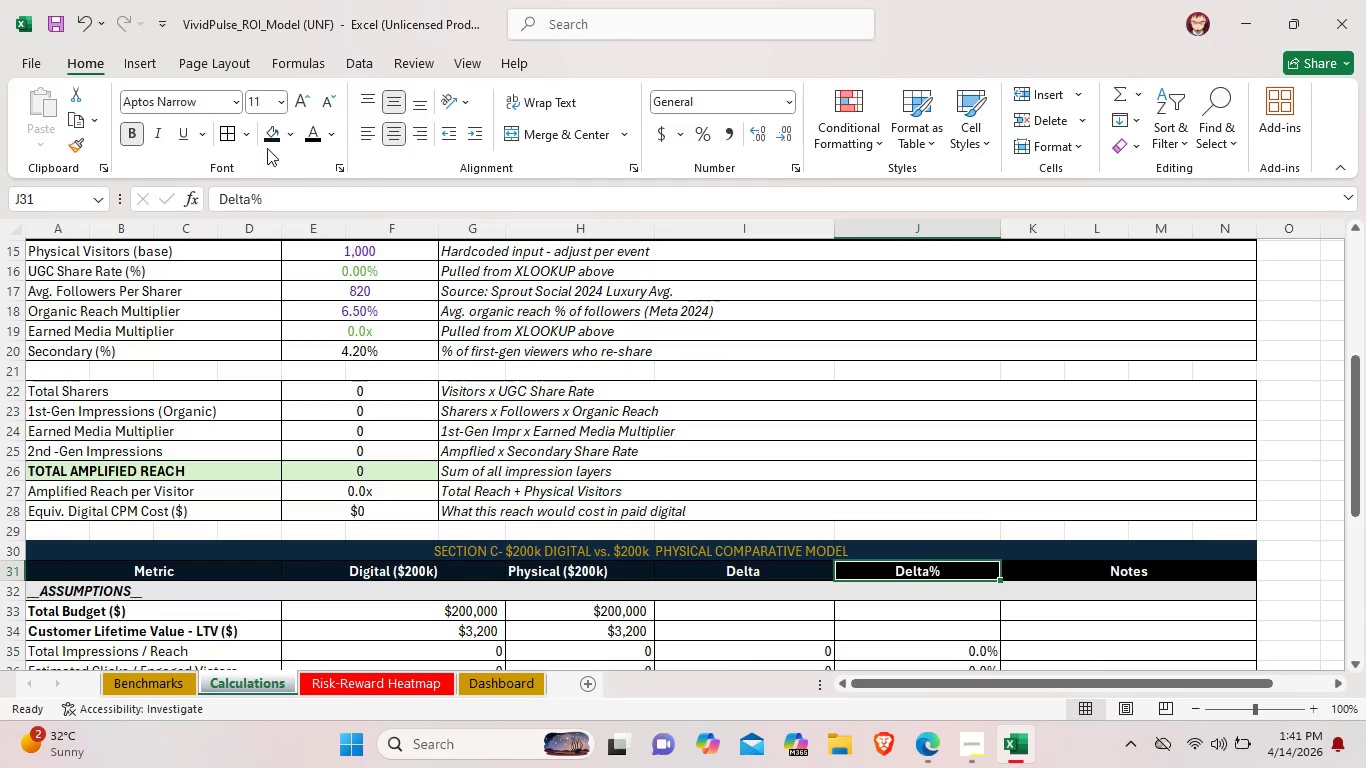 
left_click([266, 142])
 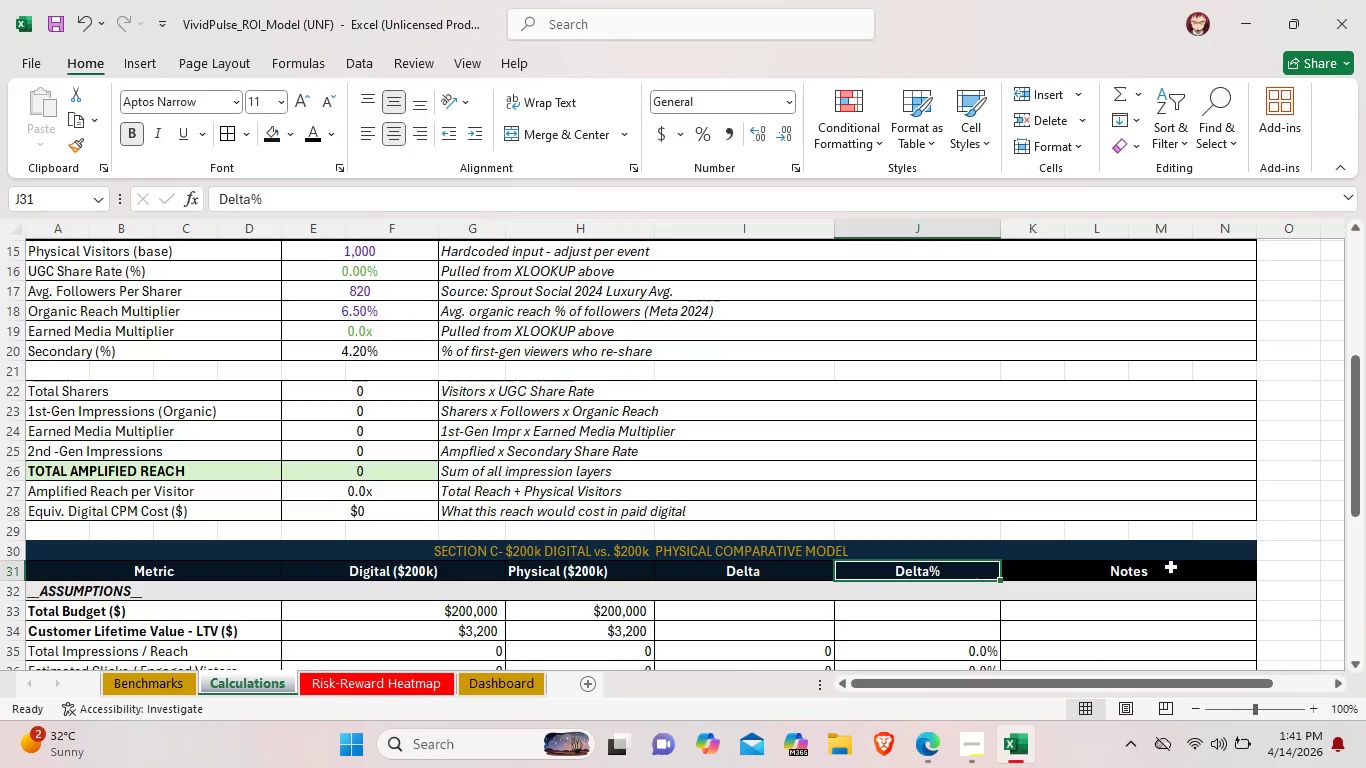 
left_click([1171, 567])
 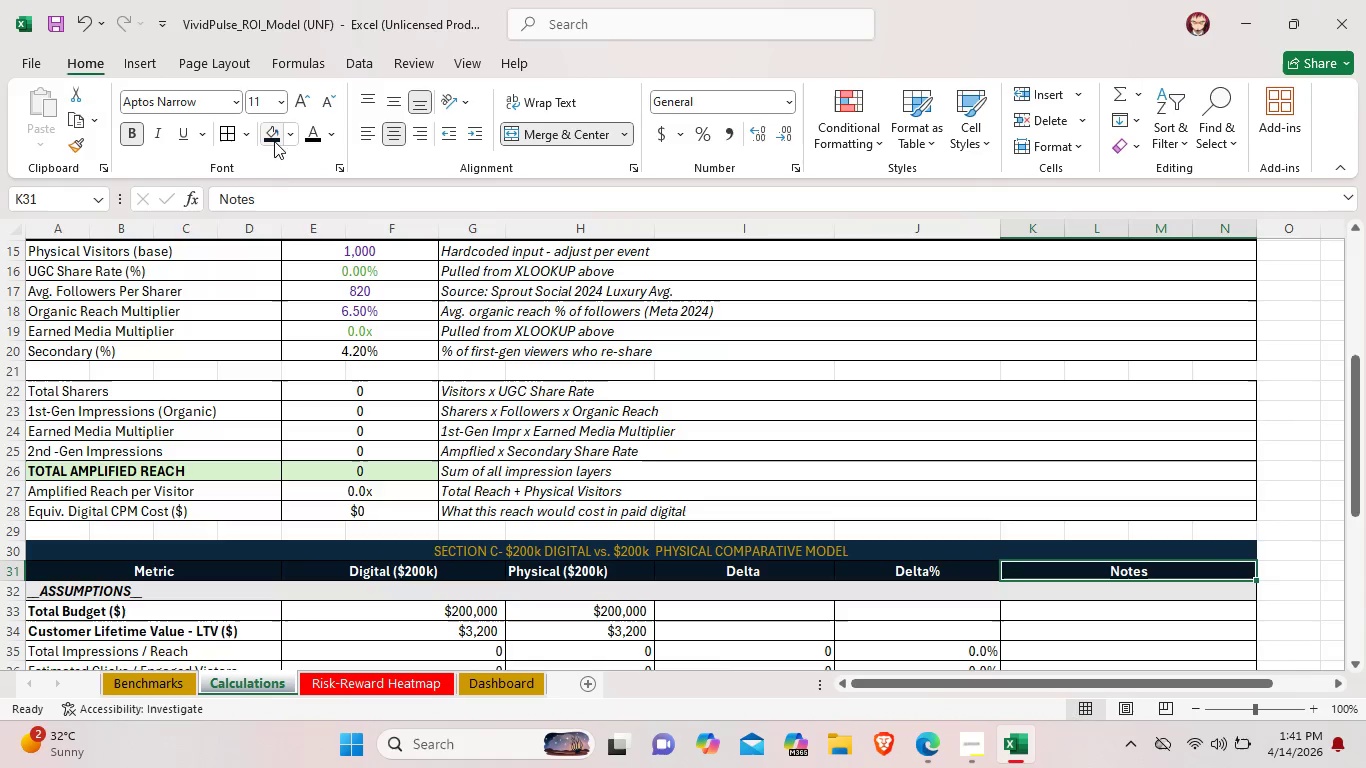 
double_click([705, 421])
 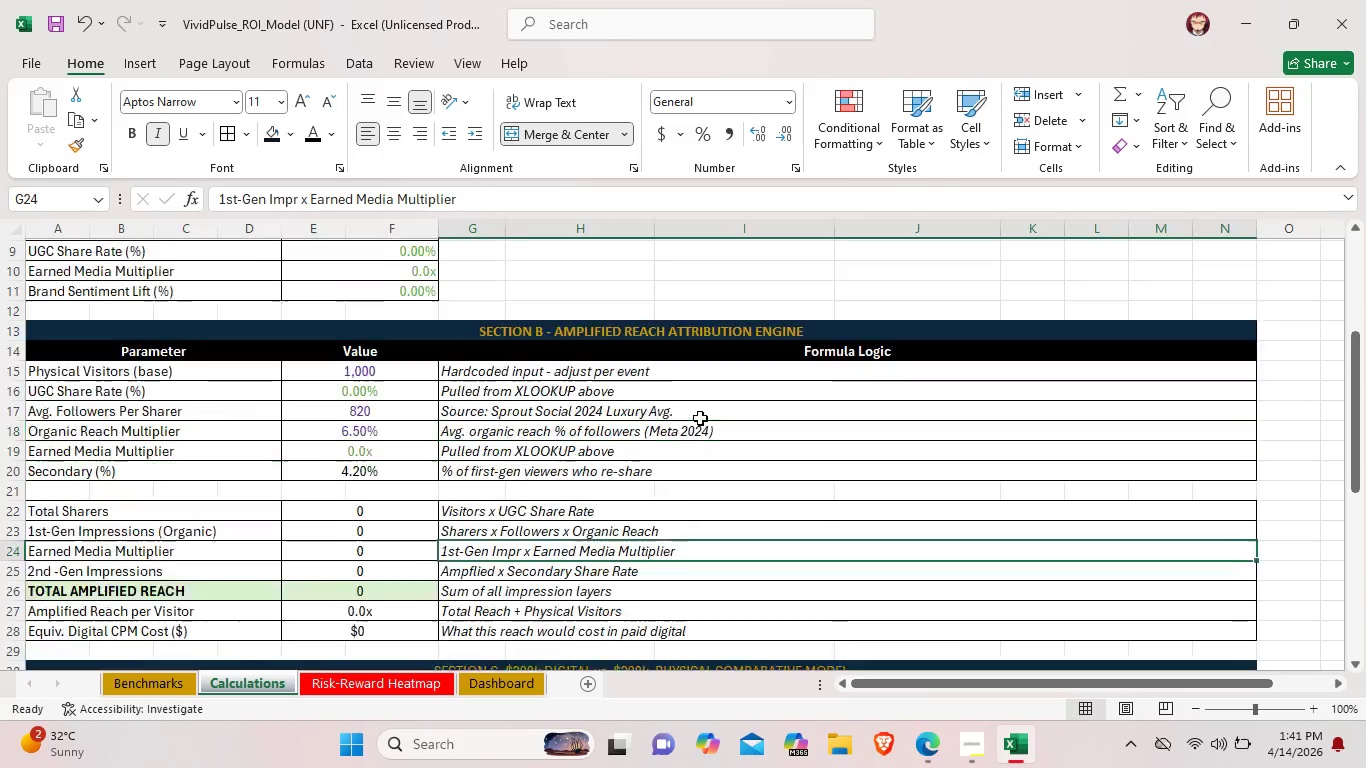 
scroll: coordinate [701, 418], scroll_direction: up, amount: 3.0
 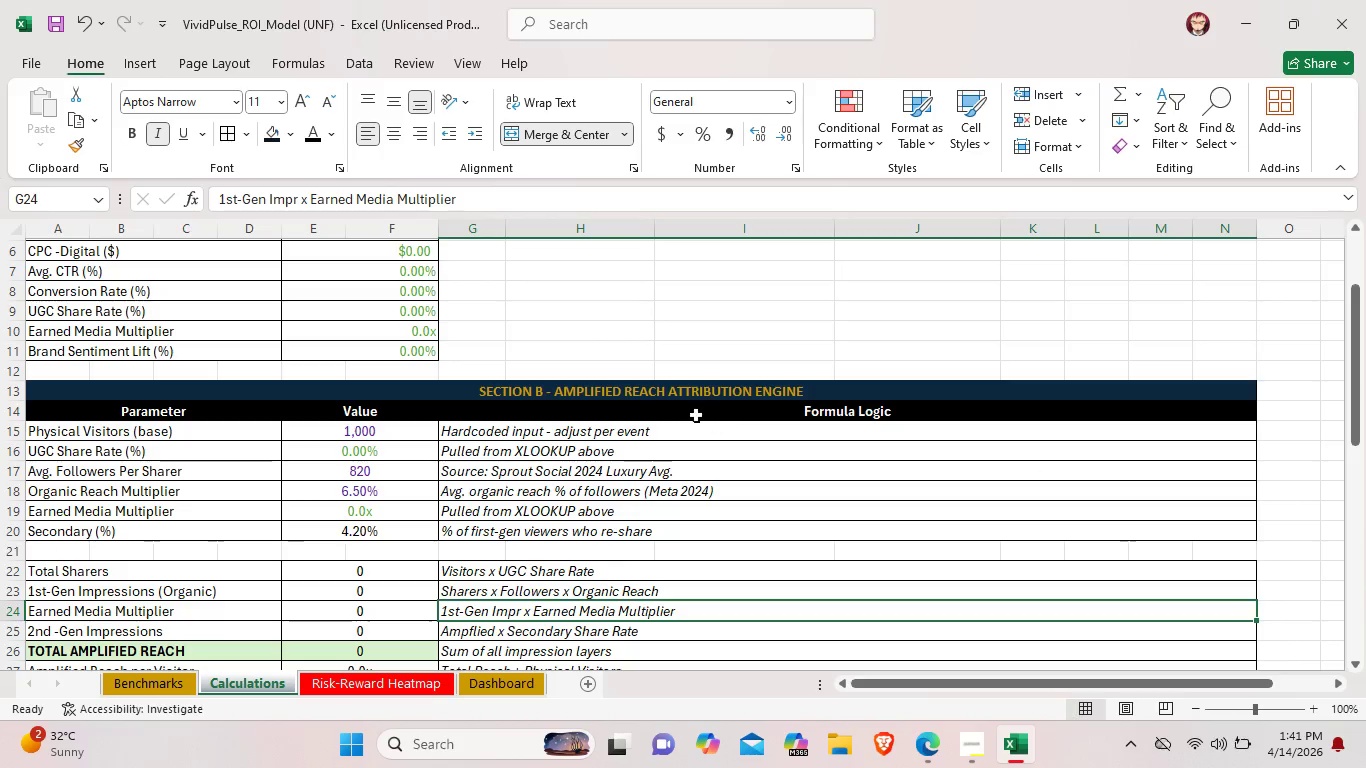 
left_click([675, 414])
 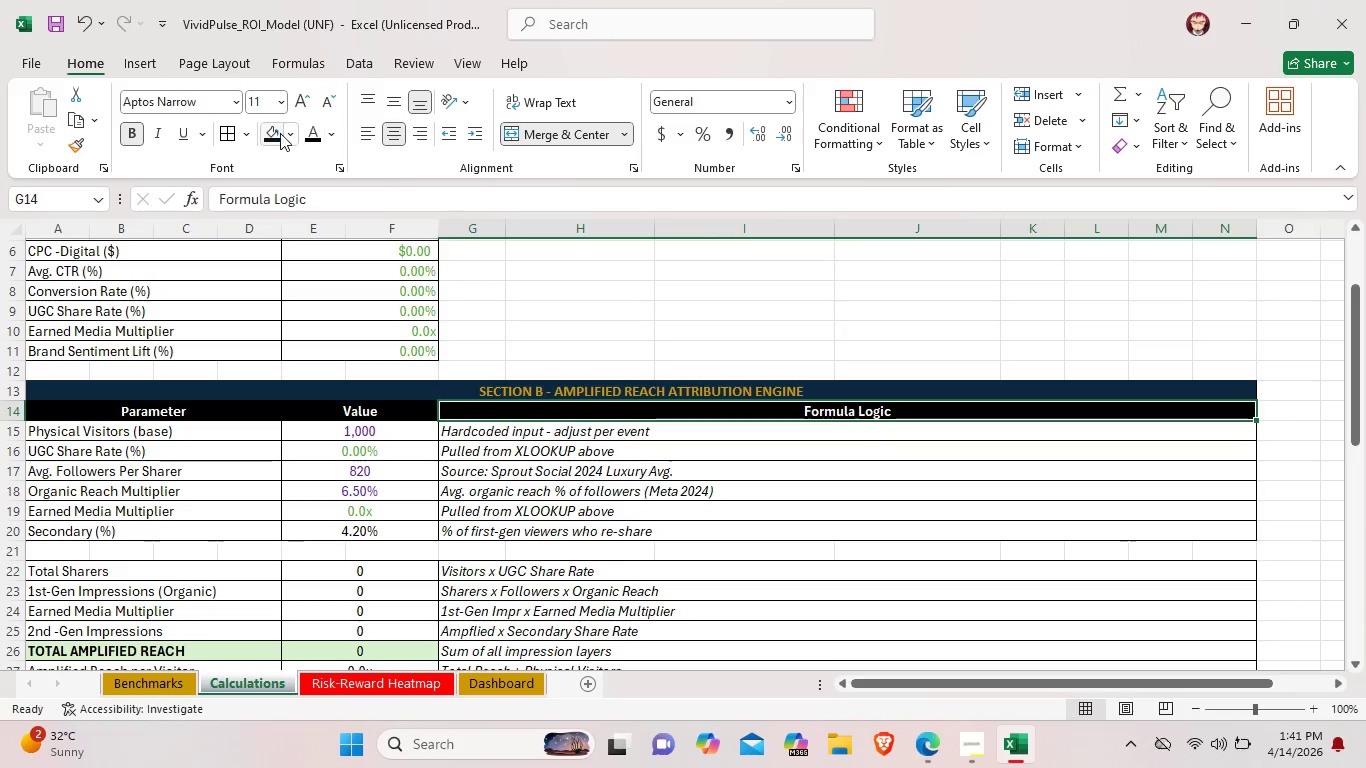 
left_click([268, 136])
 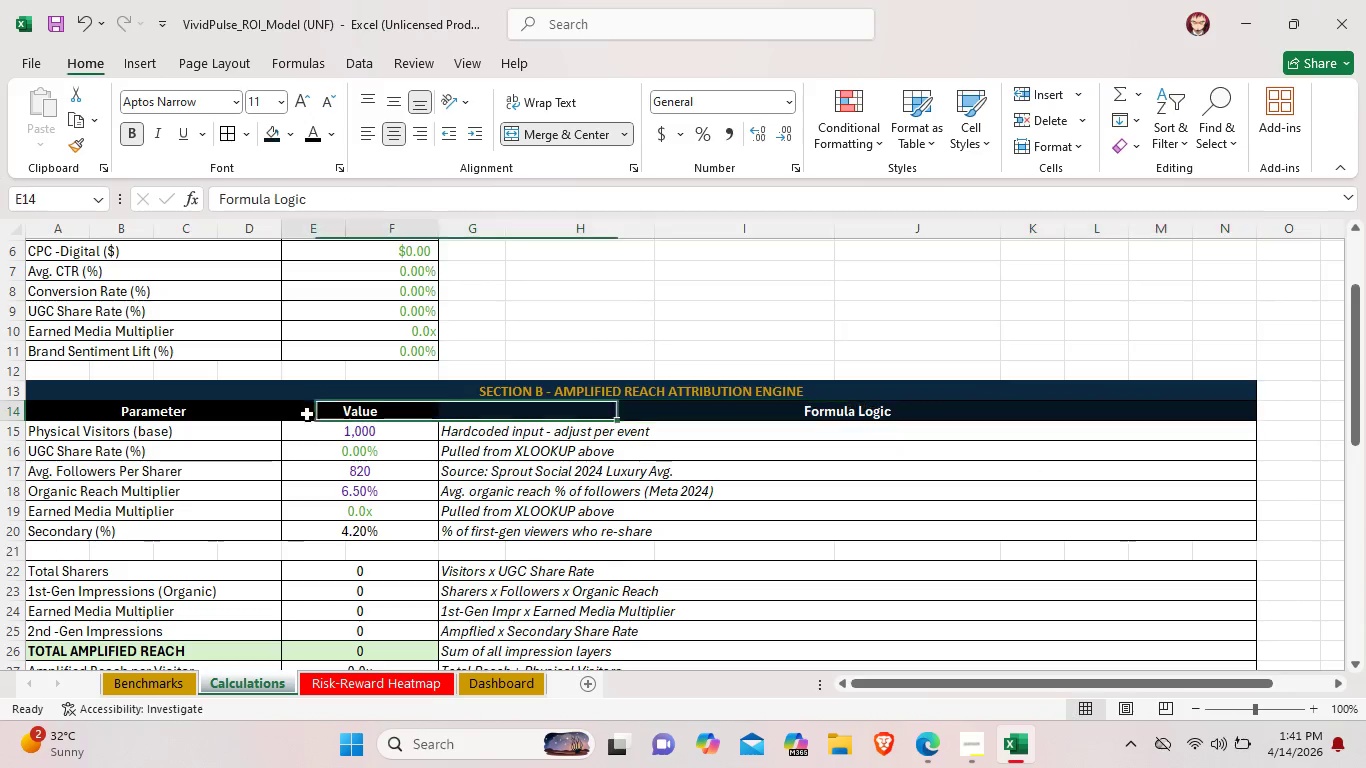 
left_click([307, 414])
 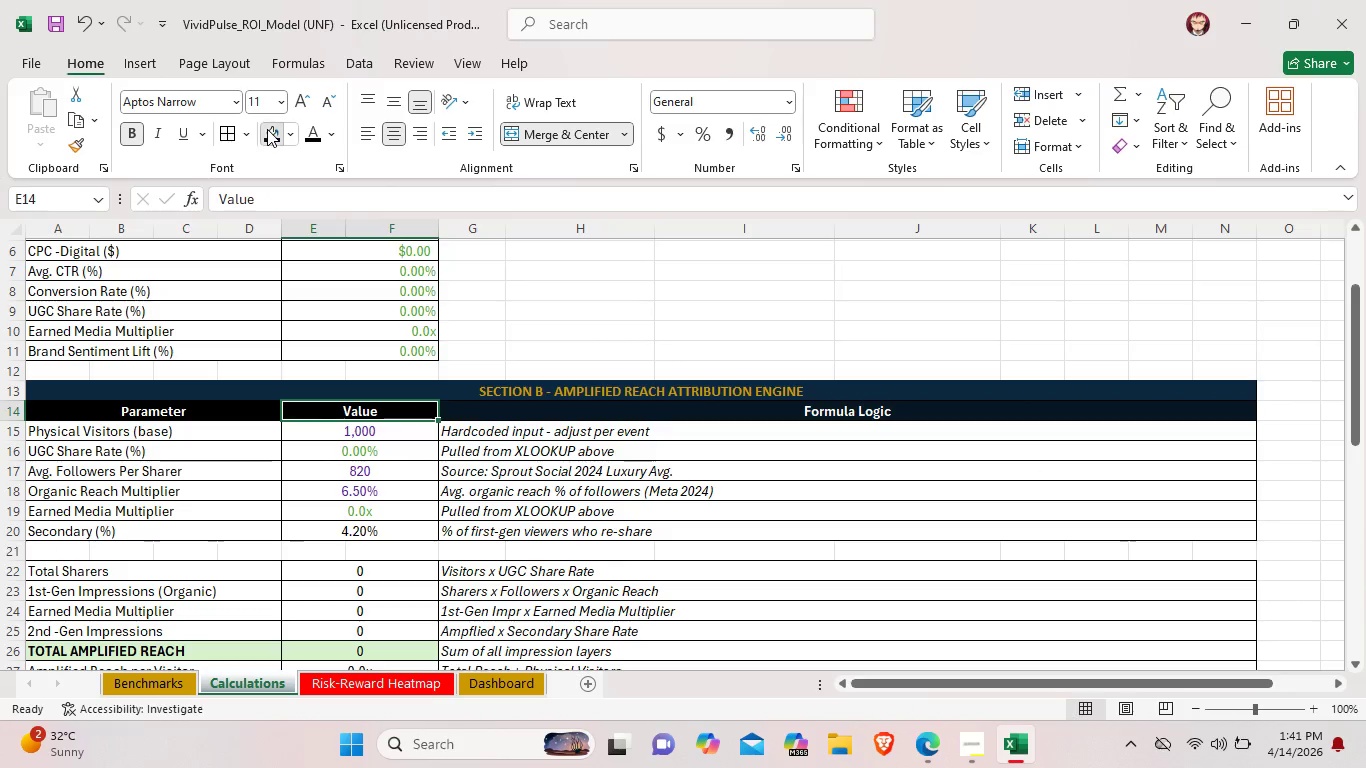 
left_click([267, 129])
 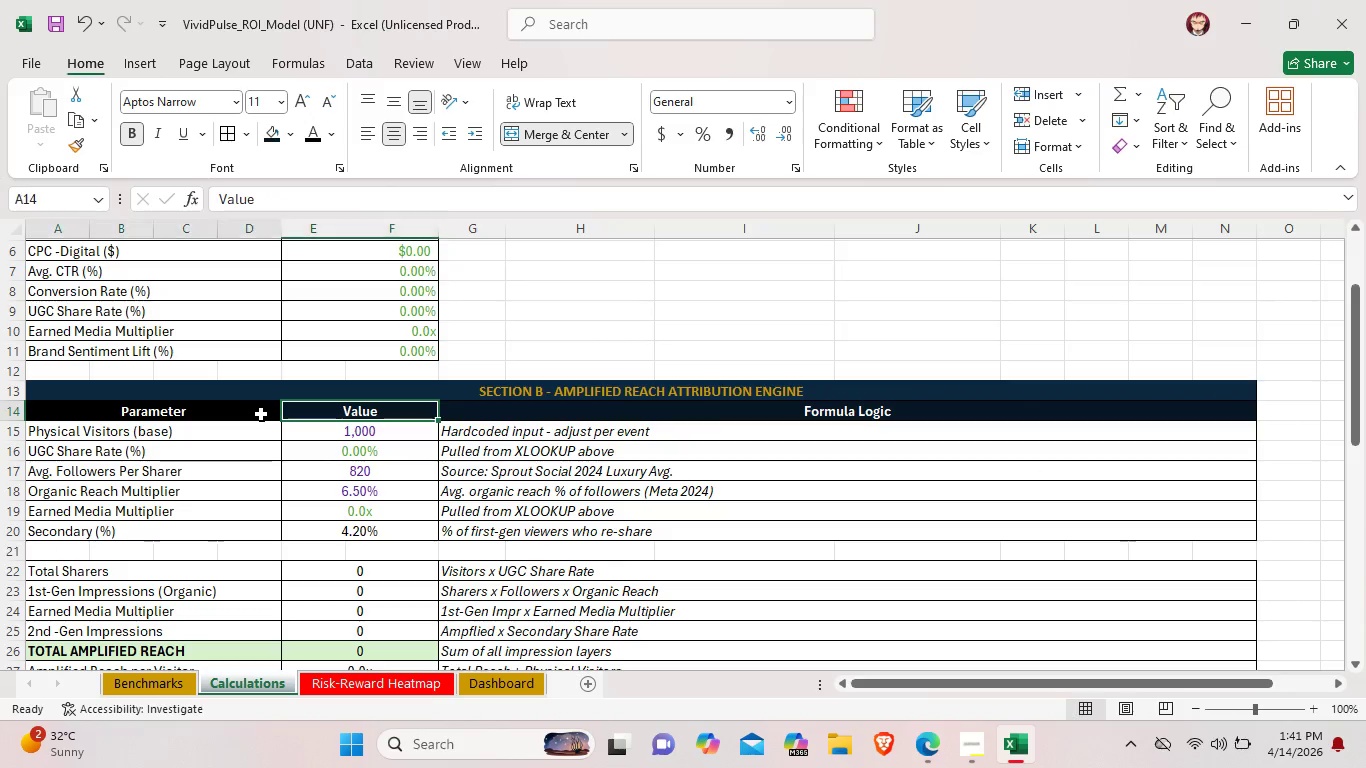 
left_click([261, 414])
 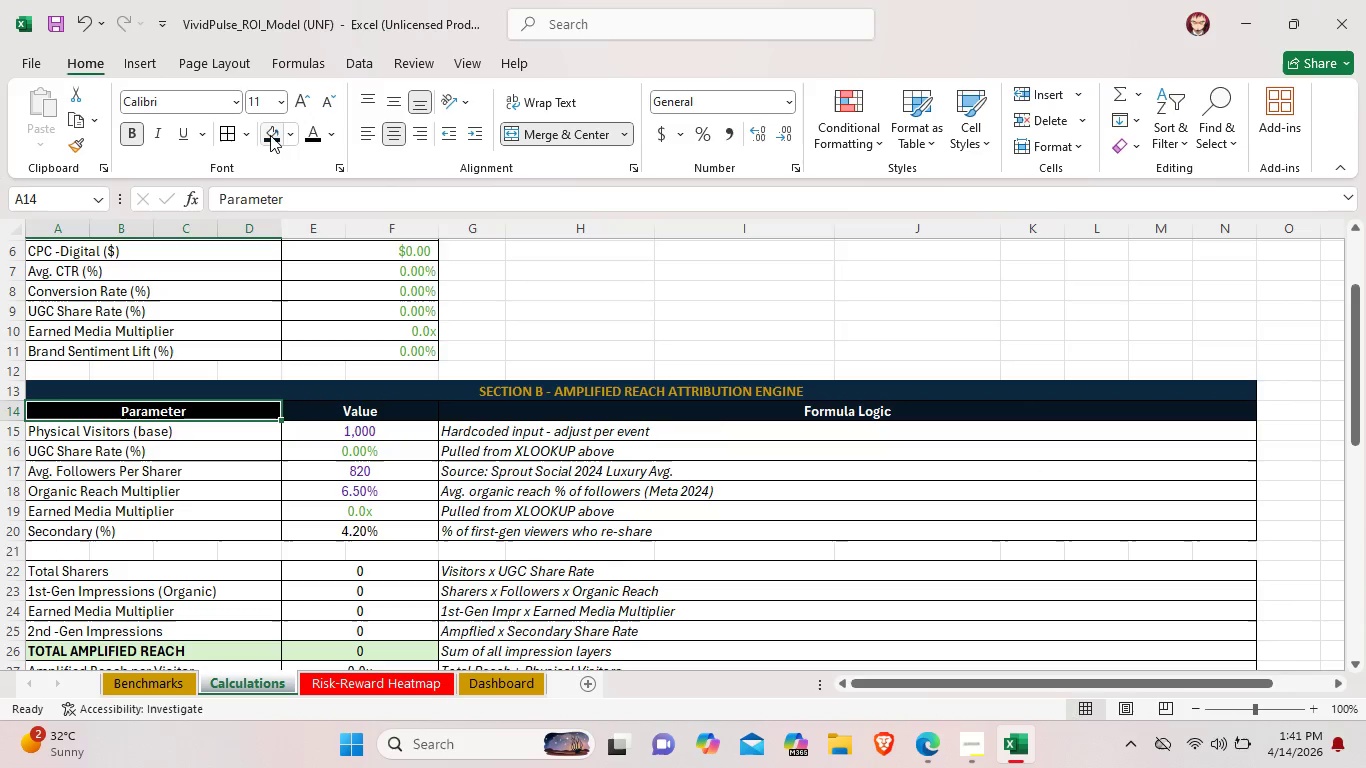 
left_click([270, 135])
 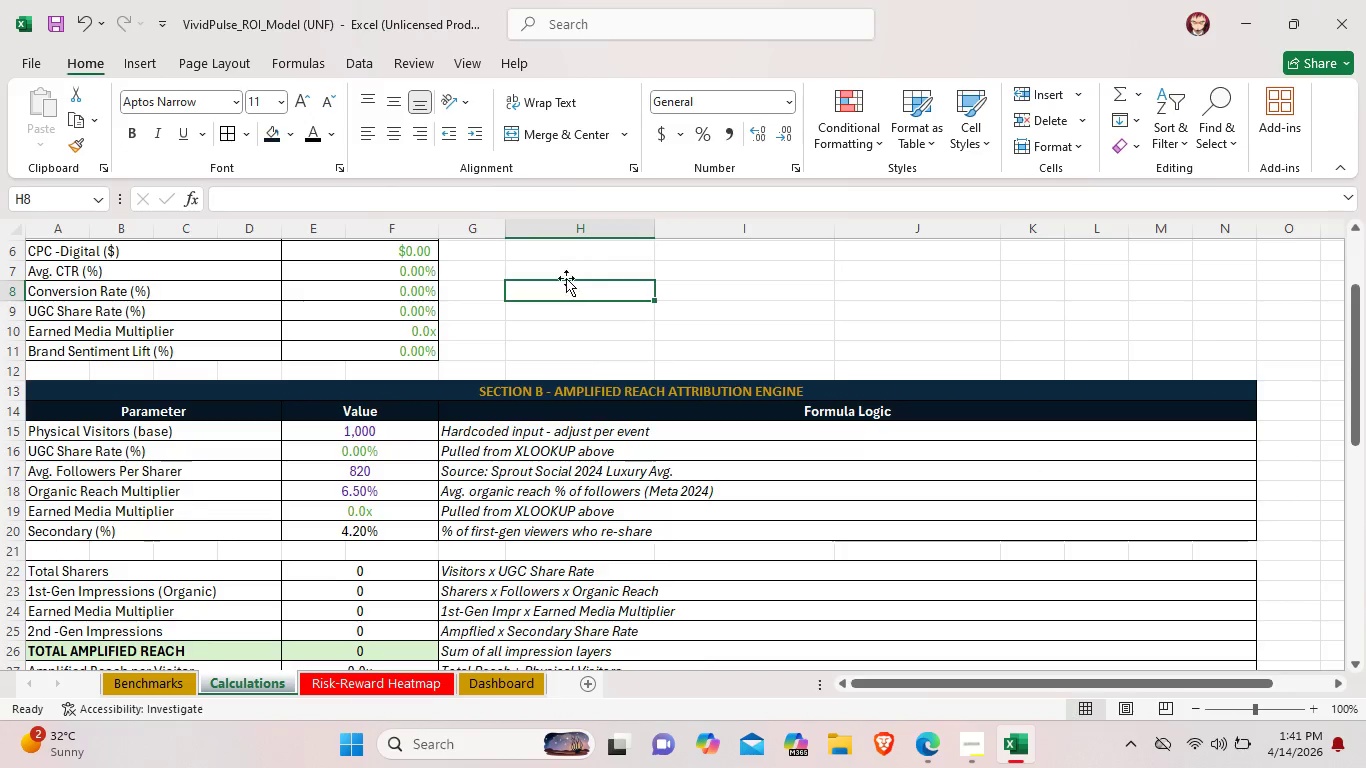 
scroll: coordinate [612, 439], scroll_direction: up, amount: 6.0
 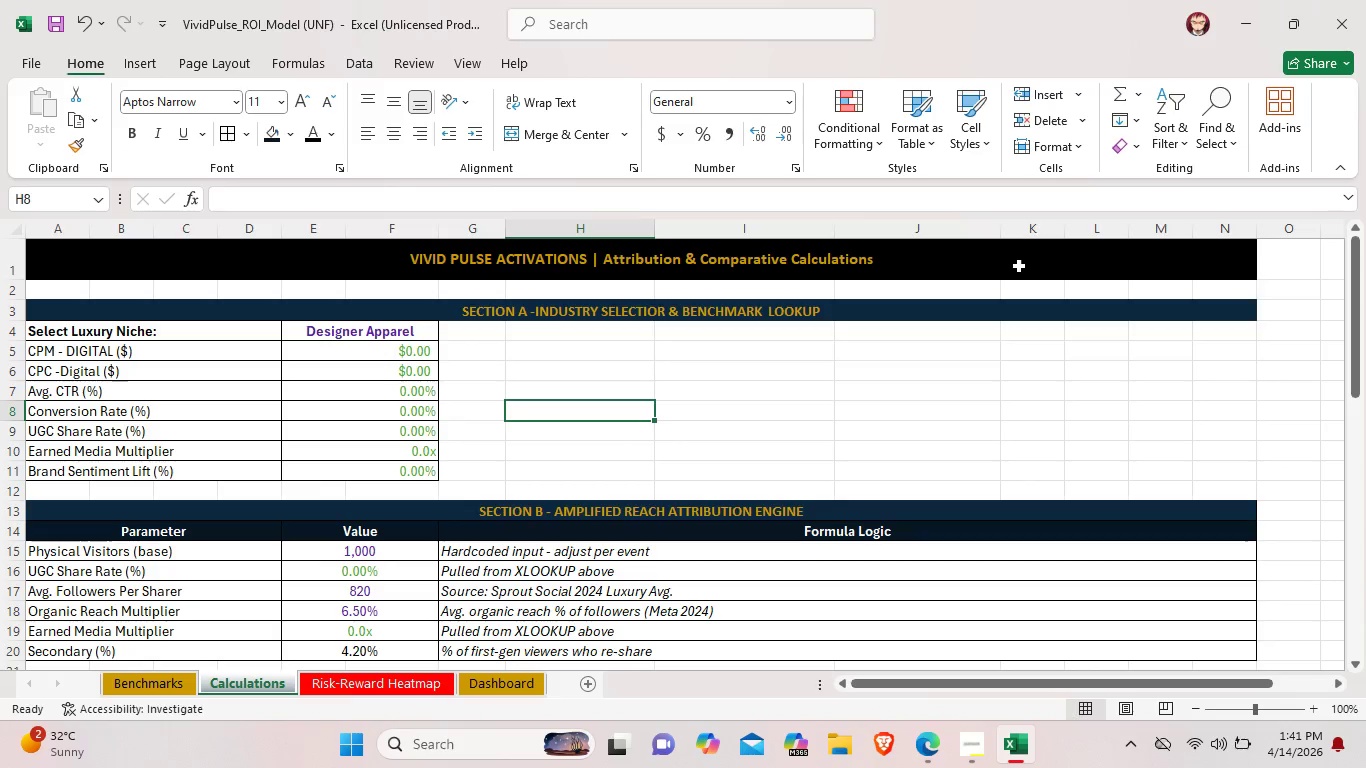 
left_click([1020, 266])
 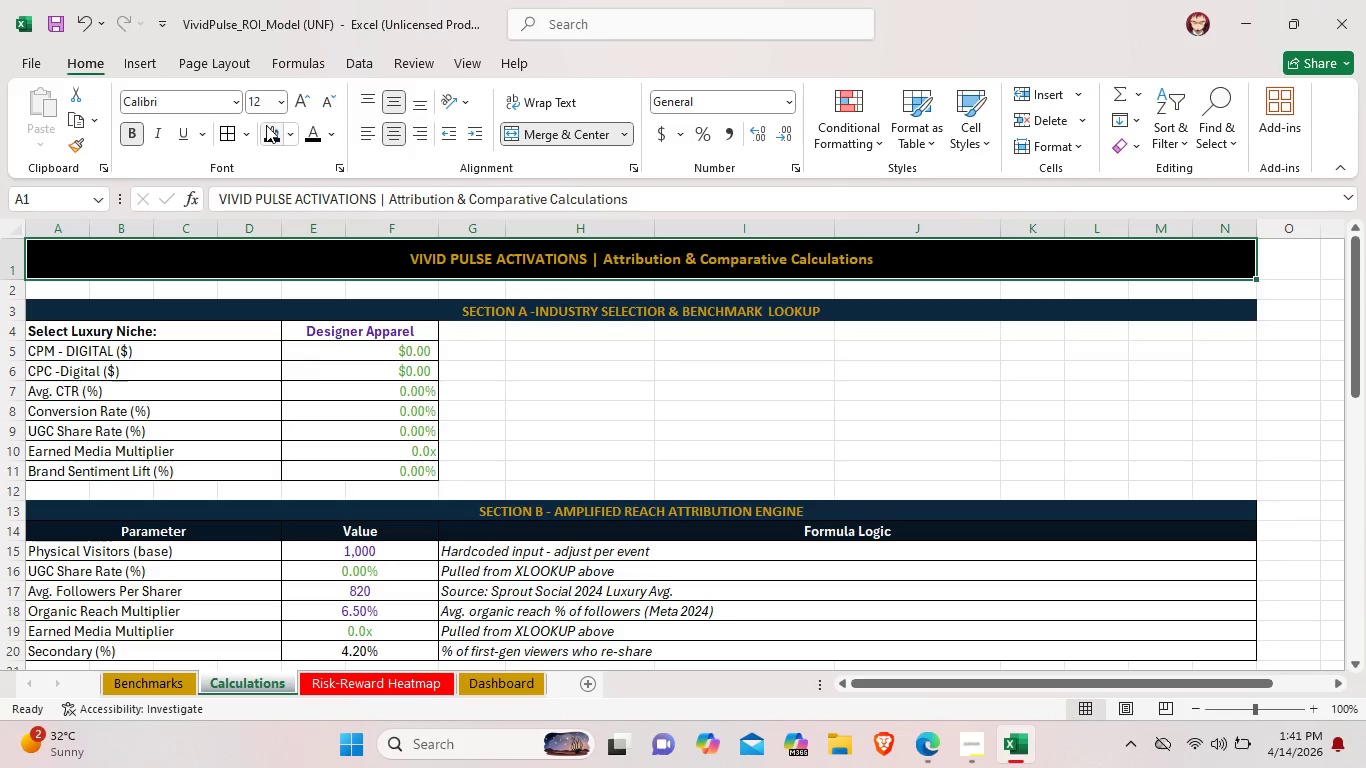 
left_click([268, 131])
 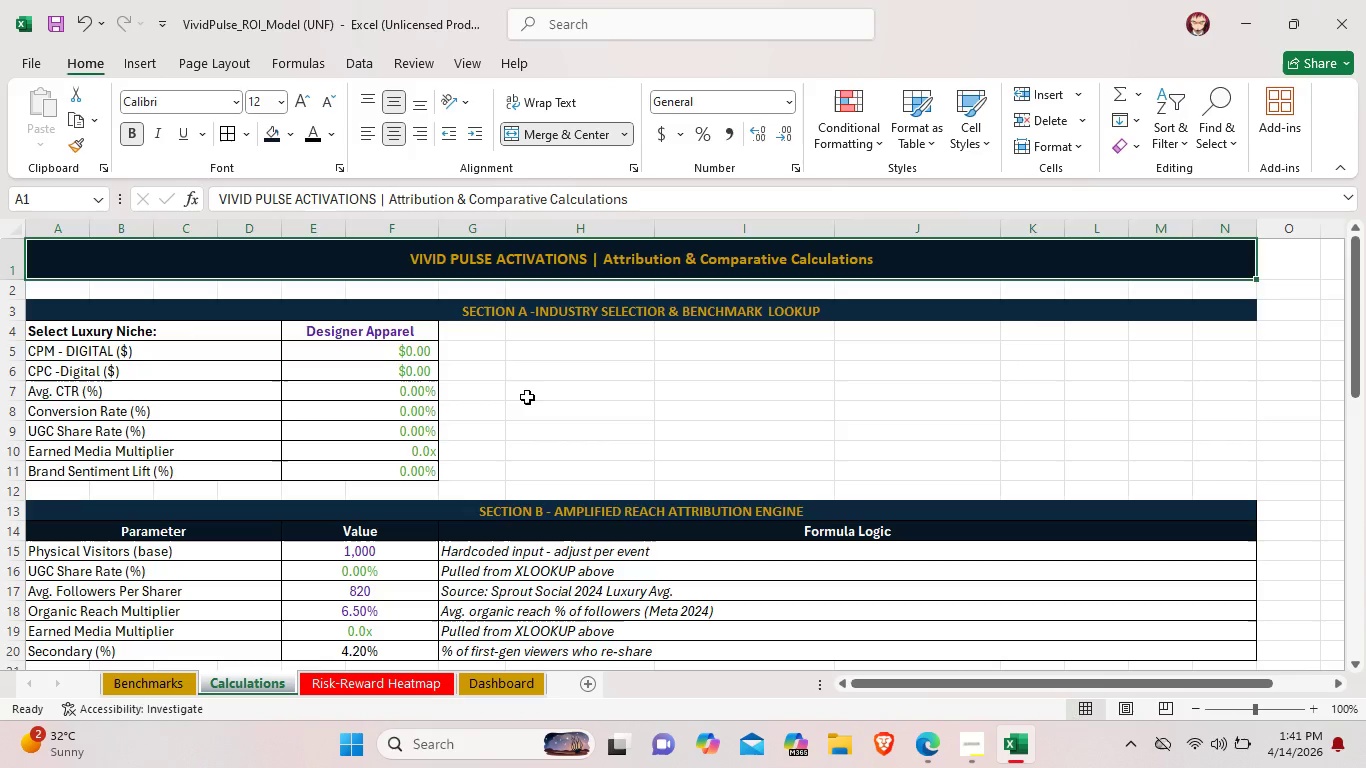 
left_click([527, 397])
 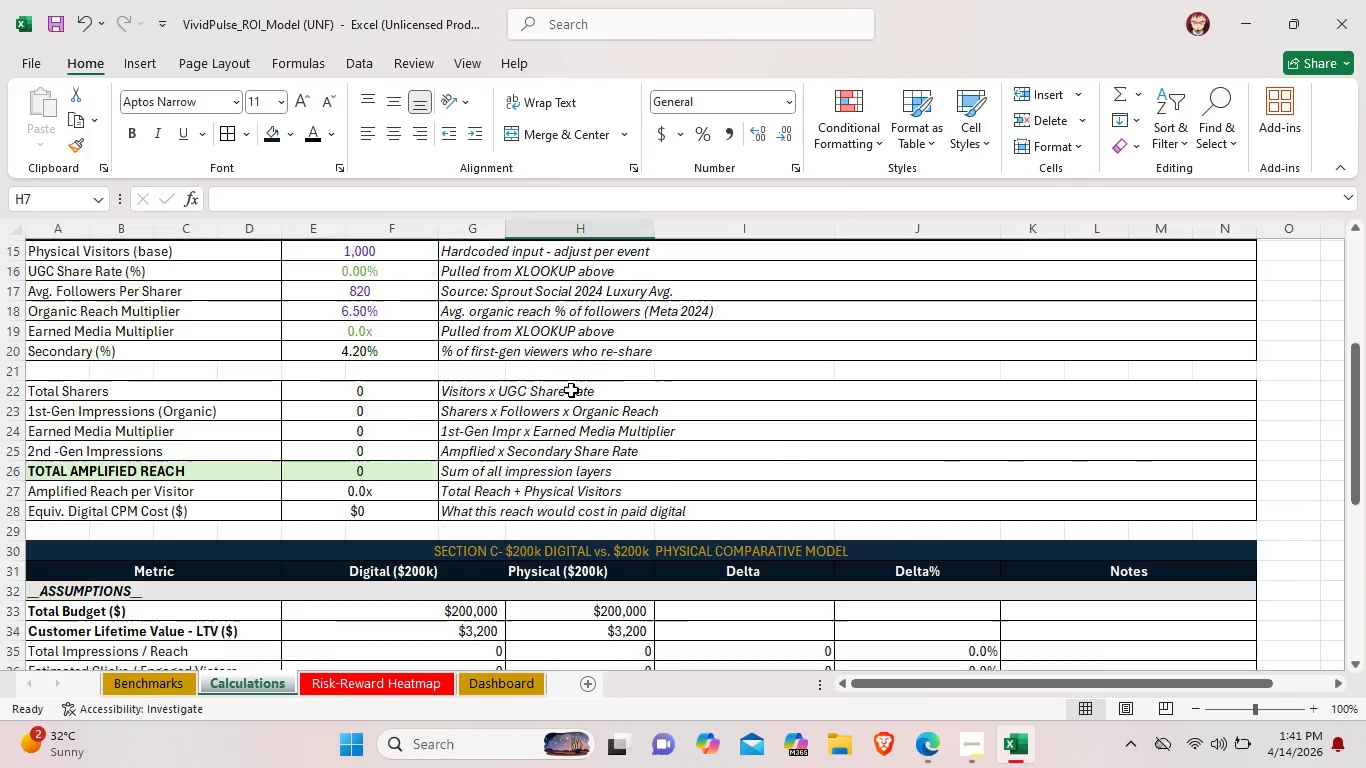 
scroll: coordinate [829, 637], scroll_direction: down, amount: 11.0
 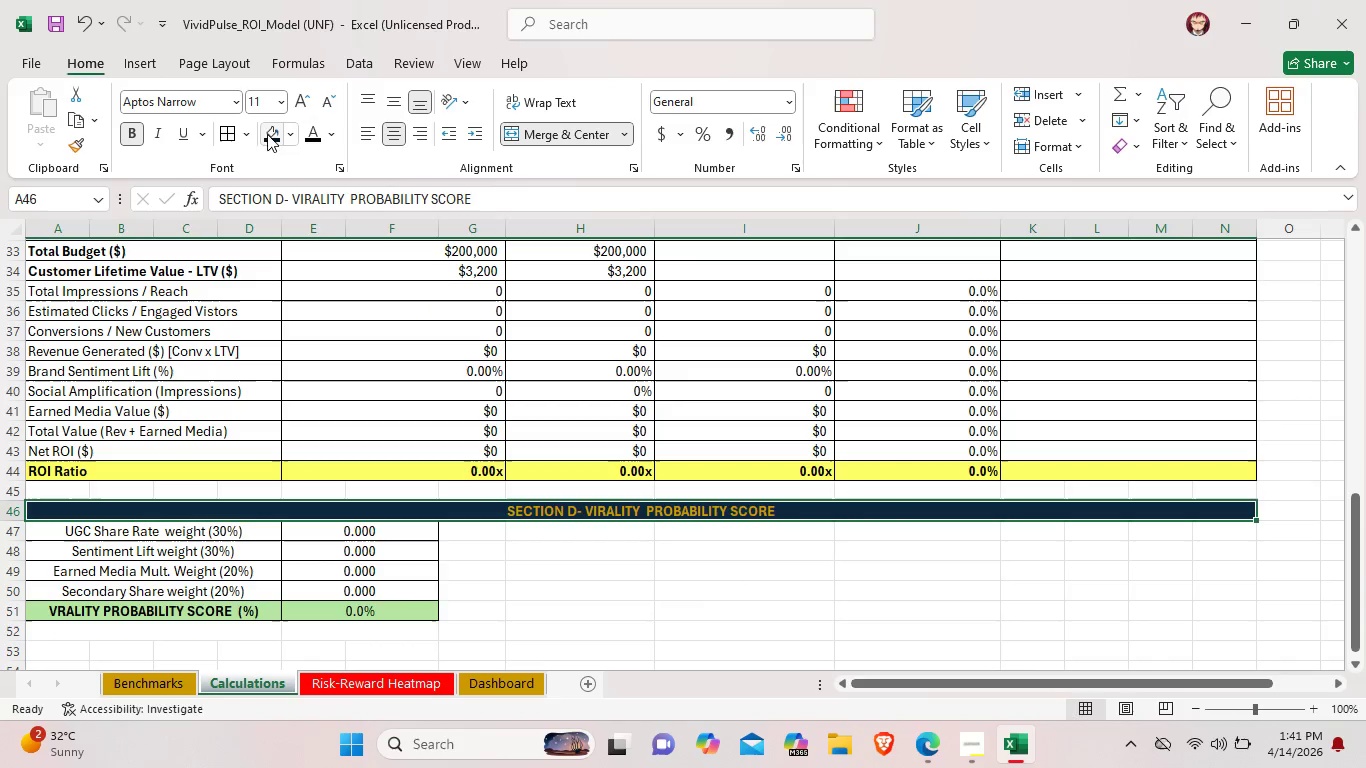 
left_click([272, 141])
 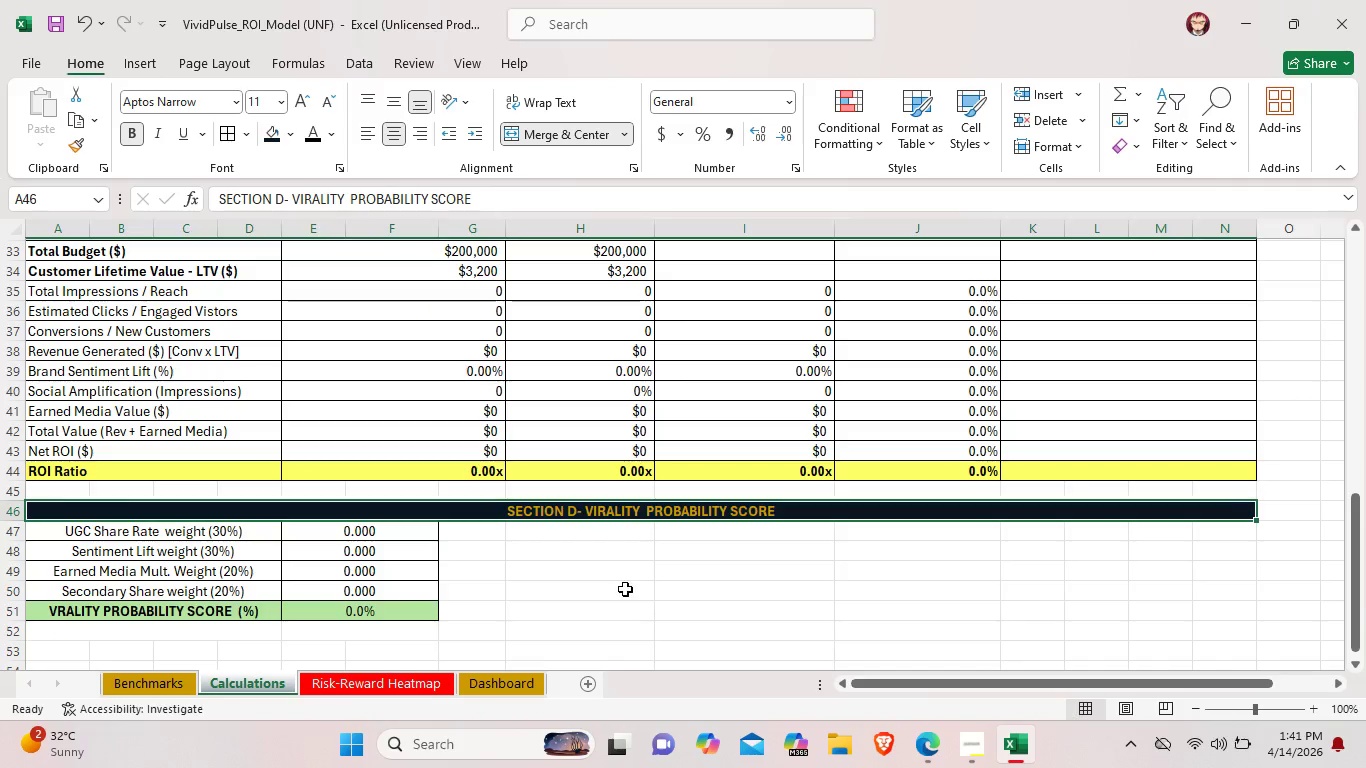 
left_click([625, 589])
 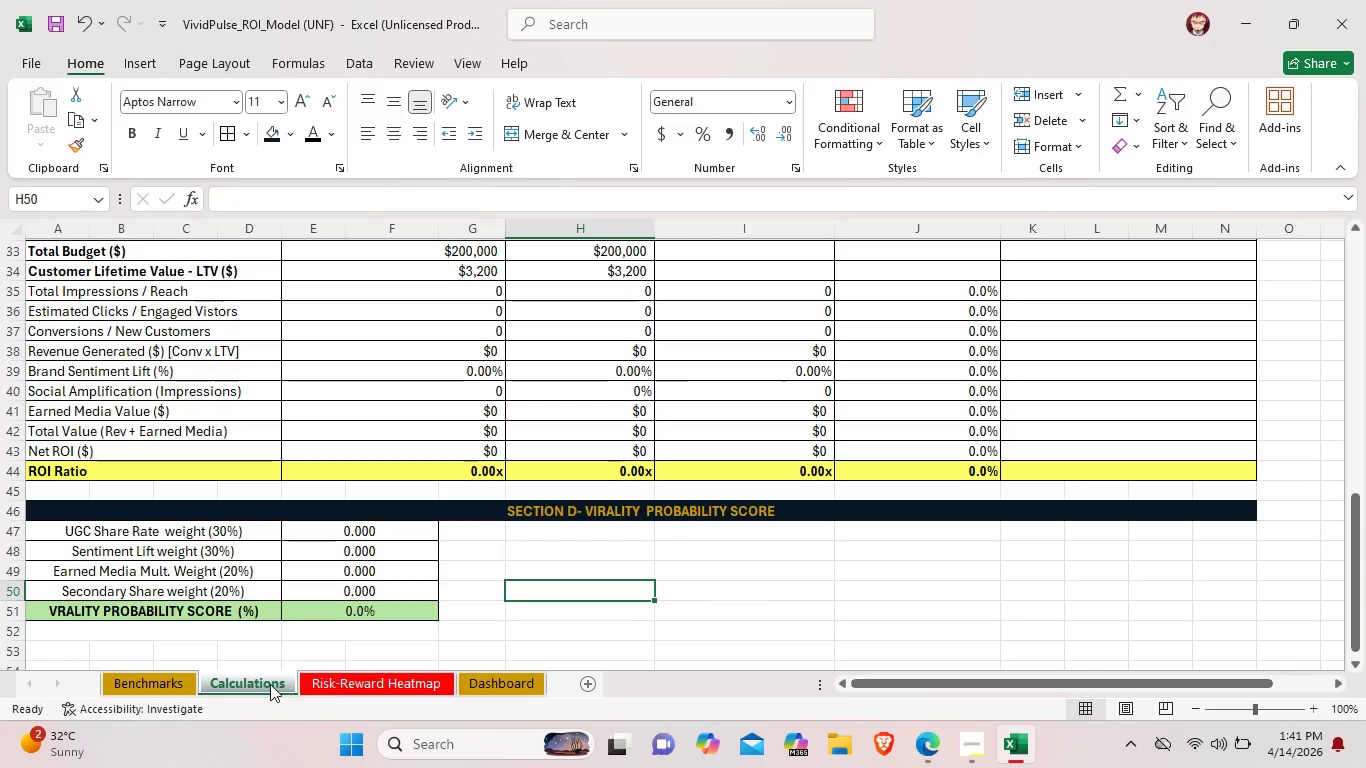 
left_click([264, 682])
 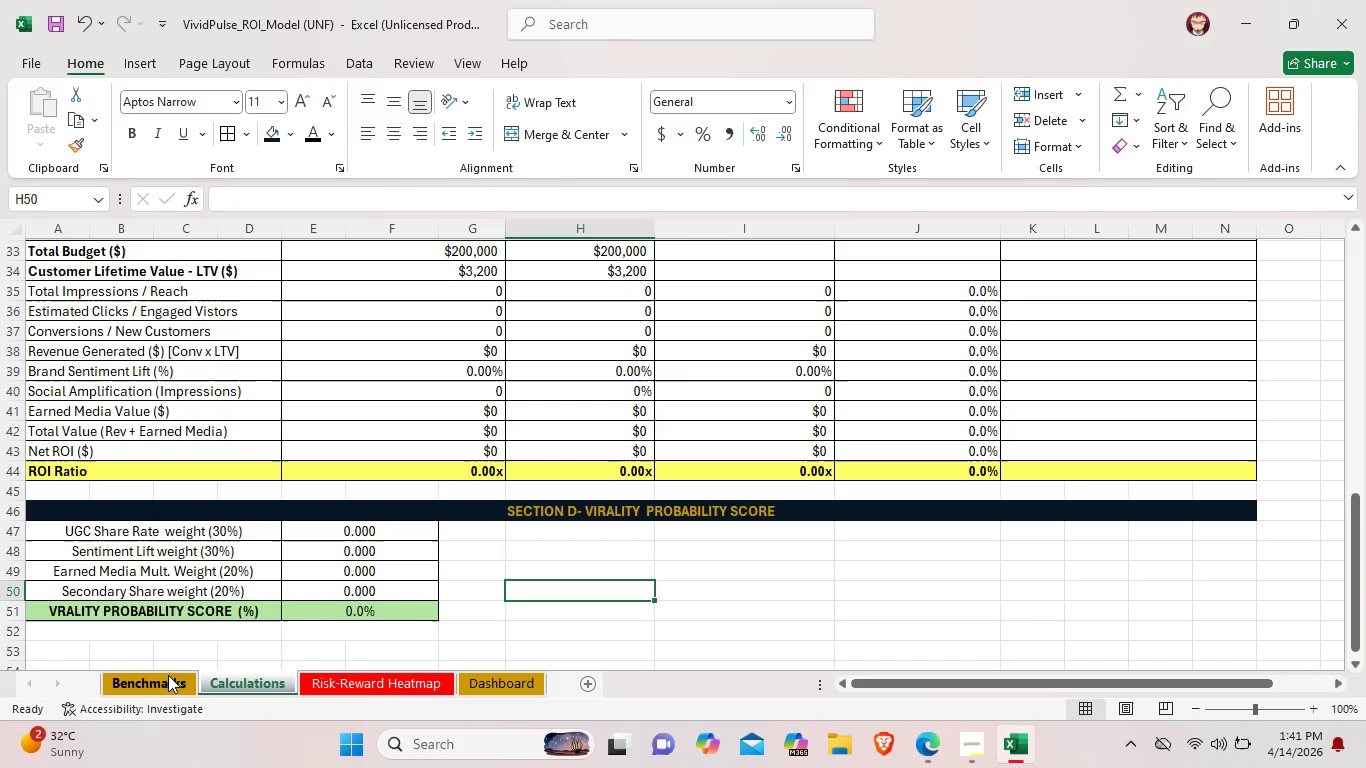 
left_click([168, 675])
 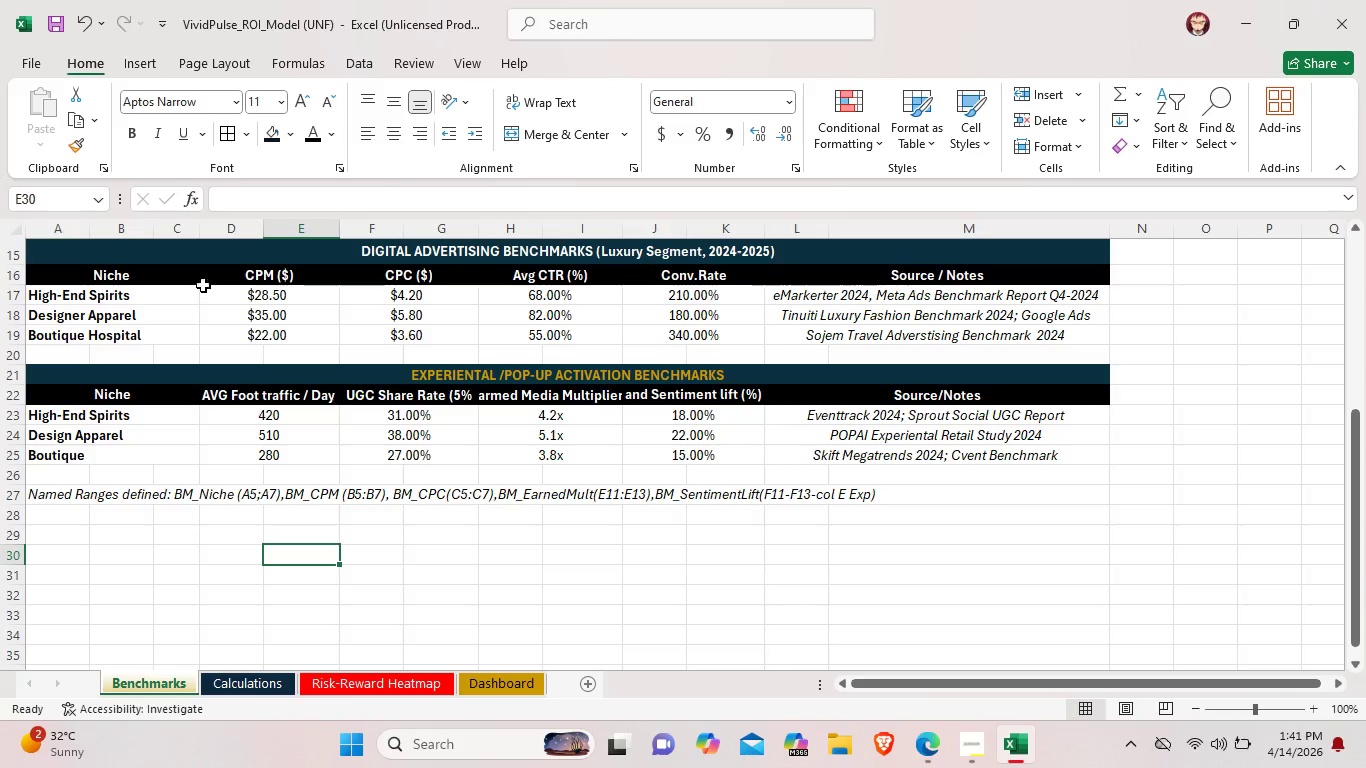 
left_click([200, 270])
 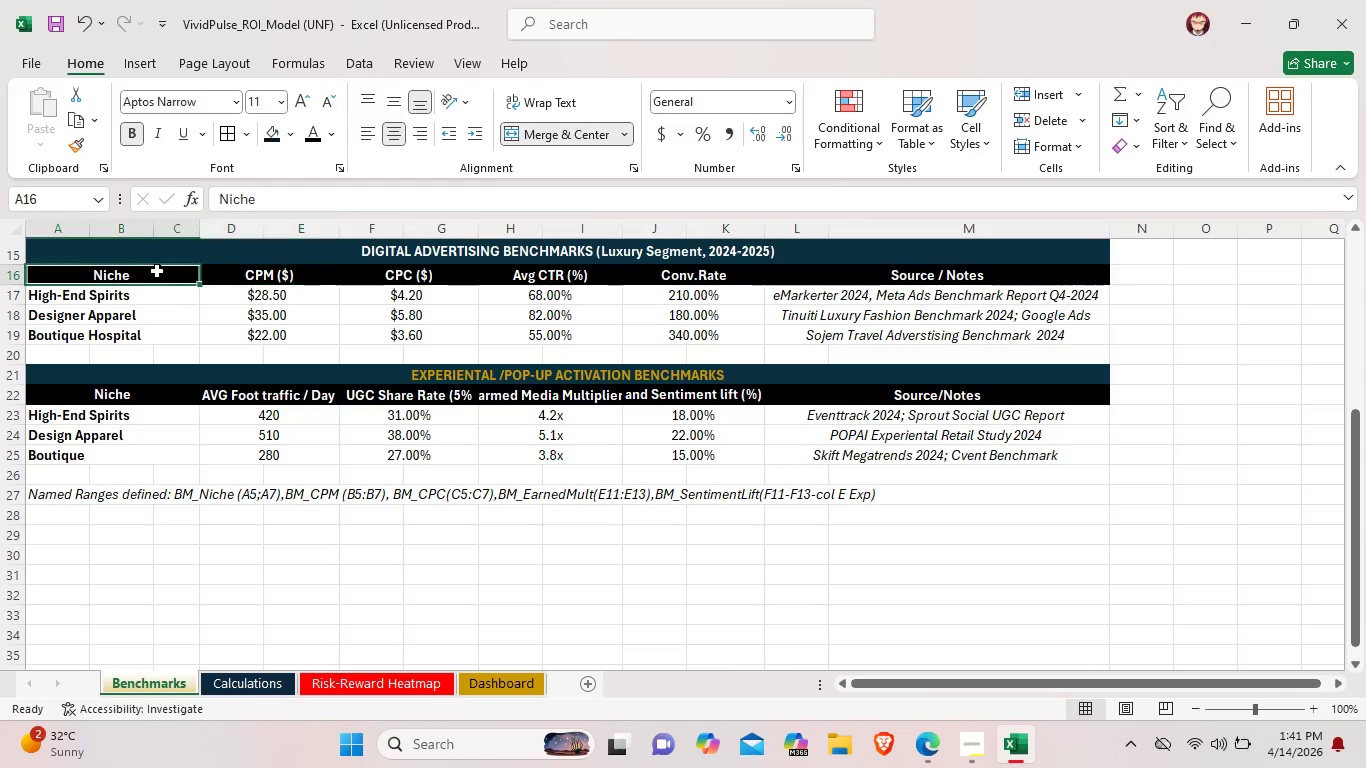 
left_click([157, 271])
 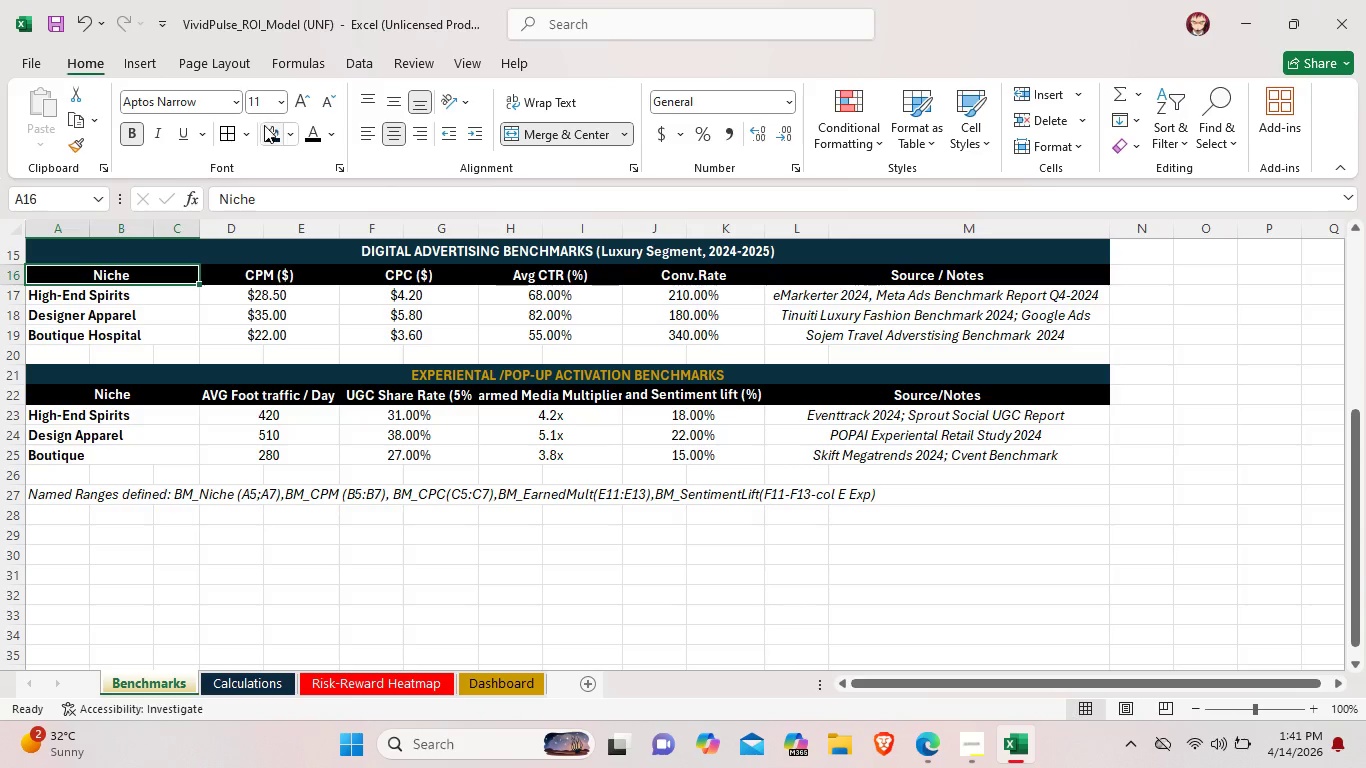 
left_click([265, 127])
 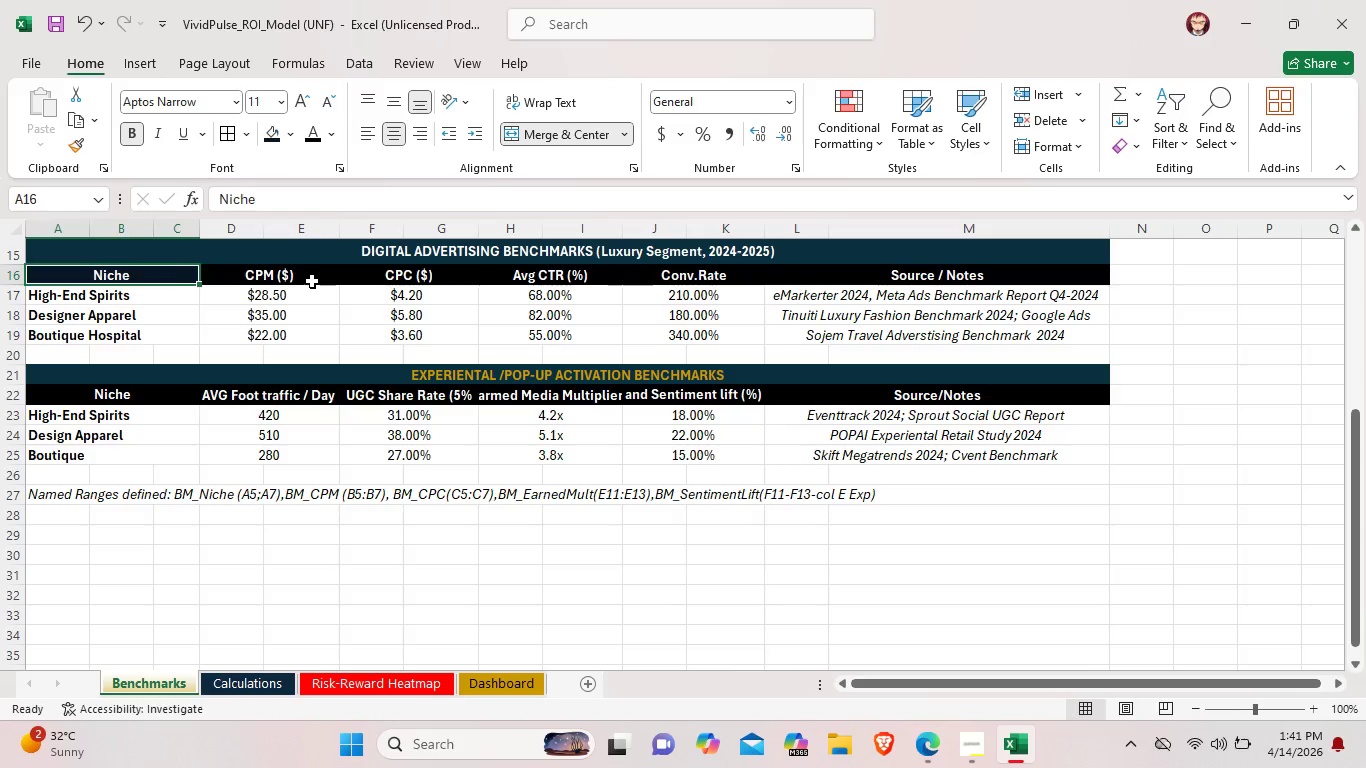 
left_click([312, 281])
 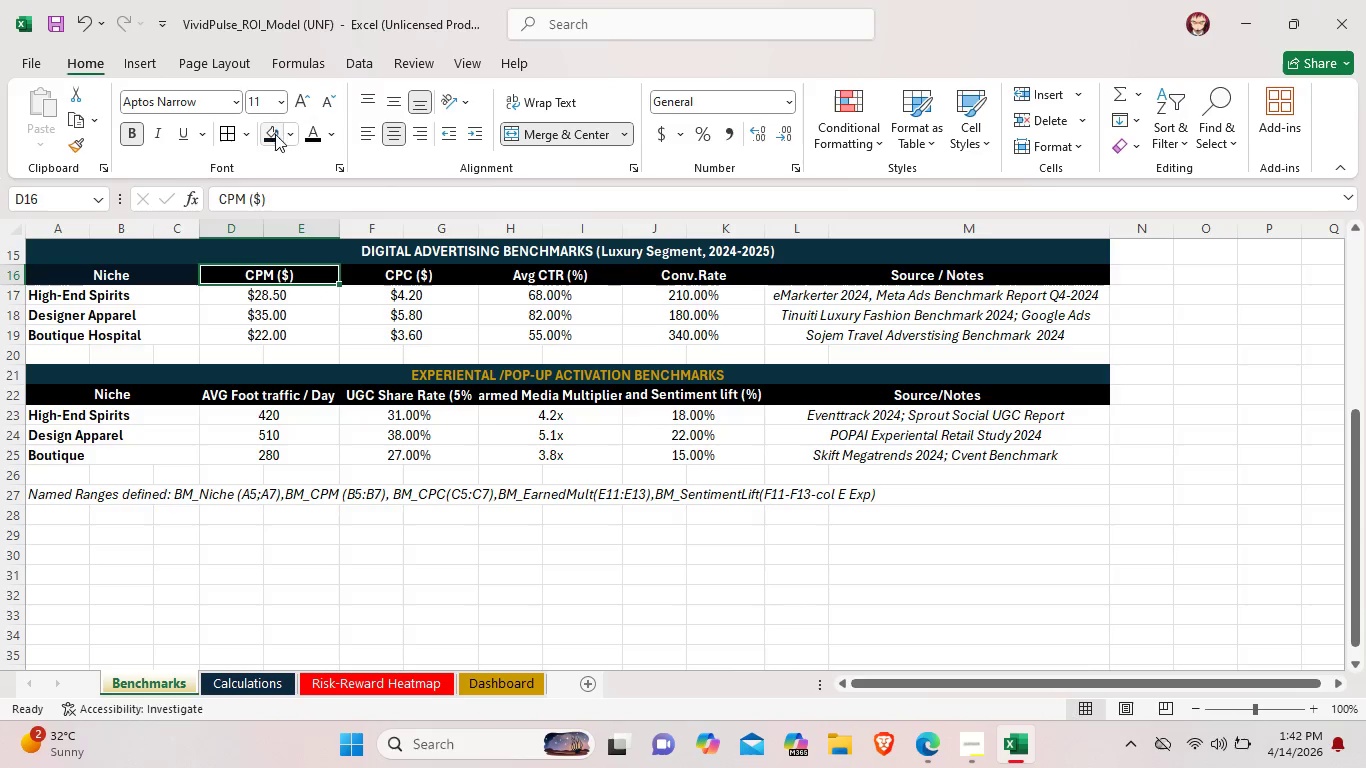 
left_click([273, 131])
 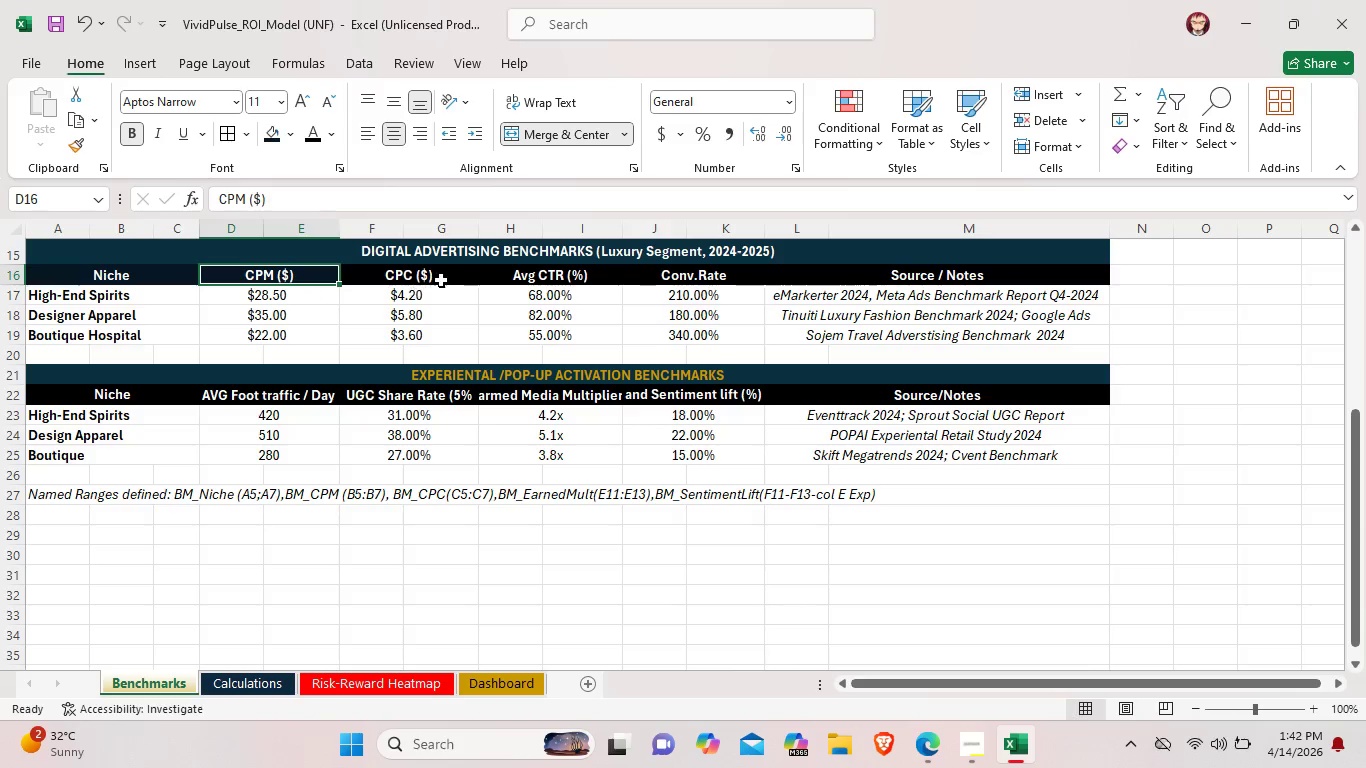 
left_click([441, 280])
 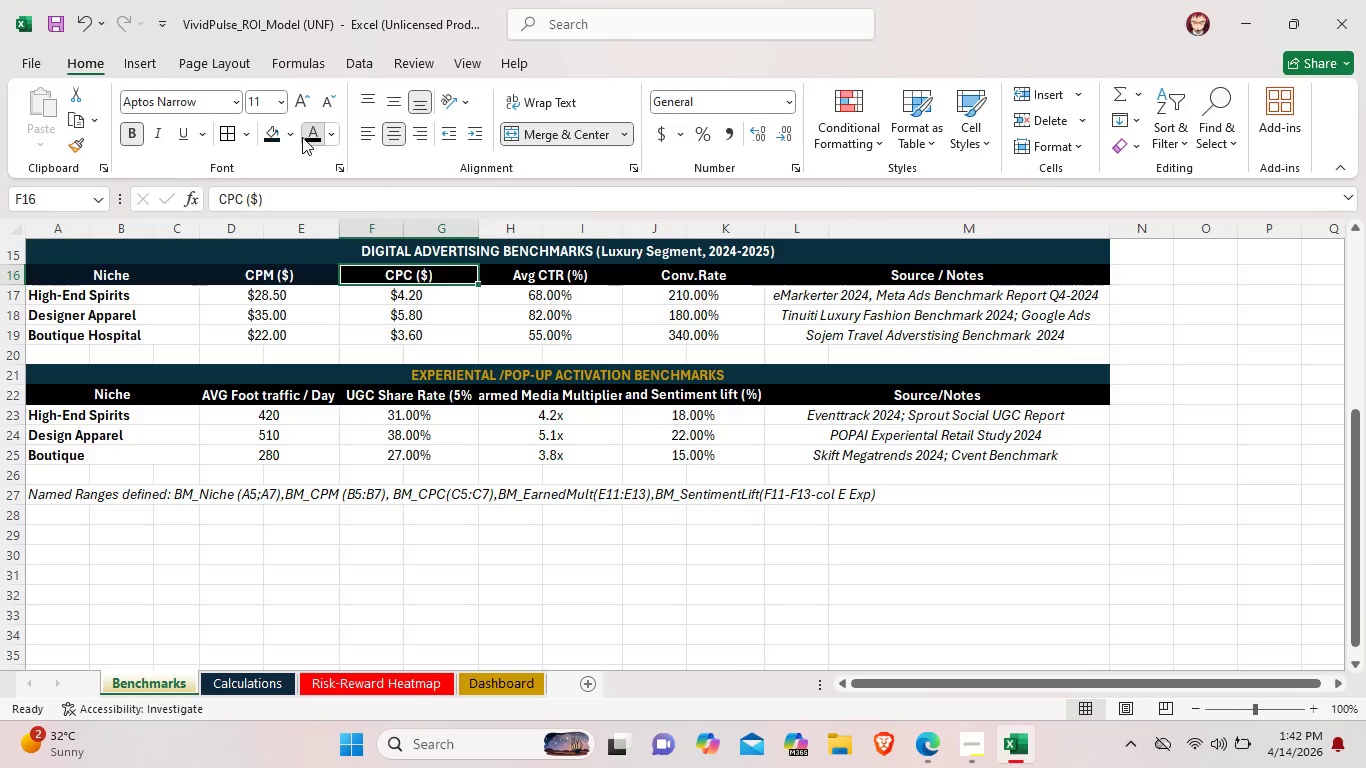 
left_click([302, 137])
 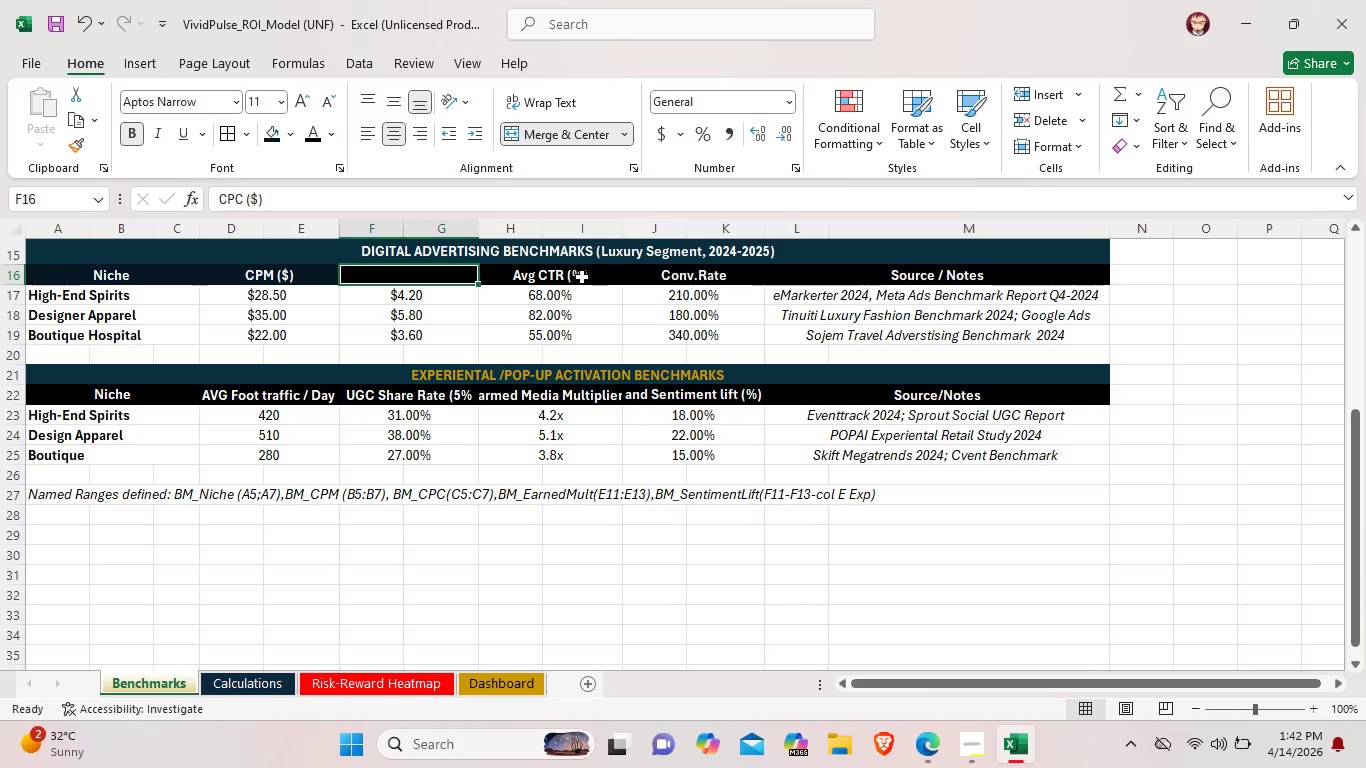 
left_click([582, 277])
 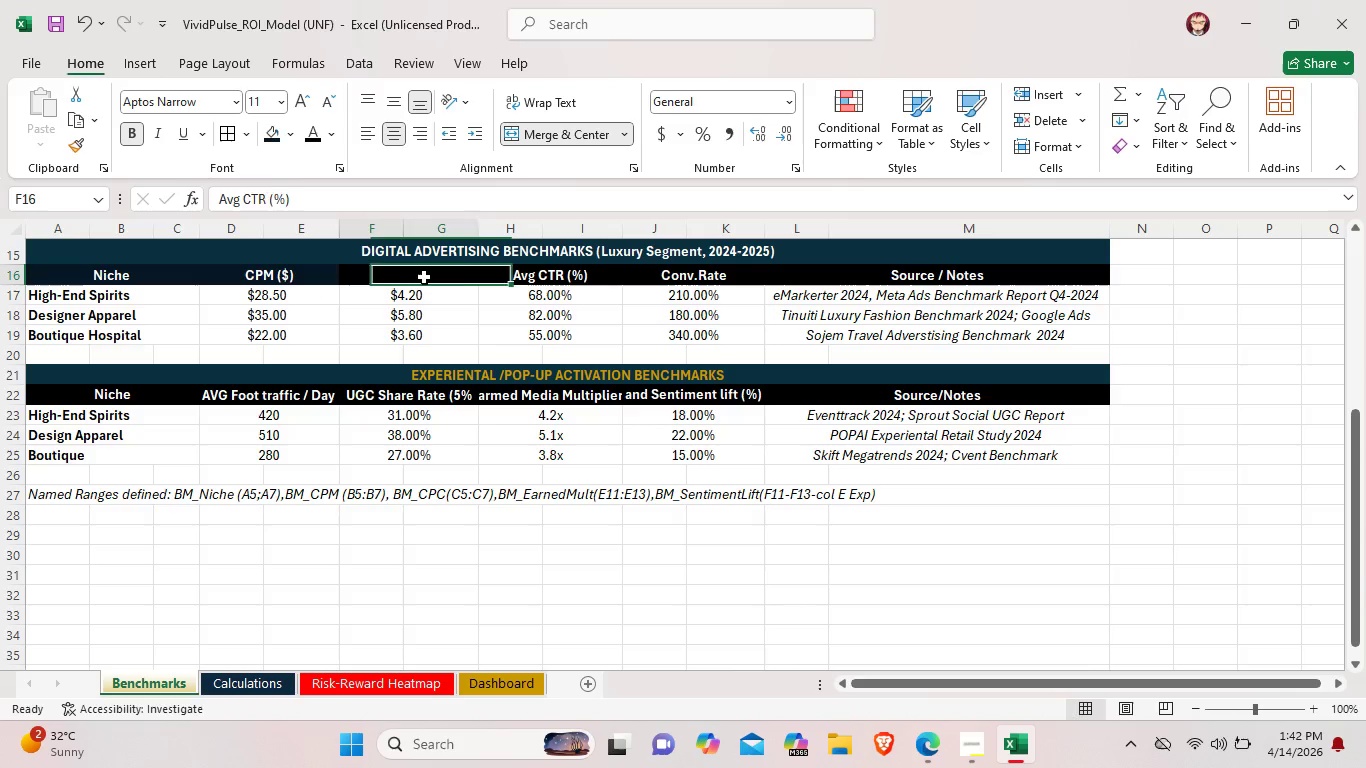 
left_click([424, 277])
 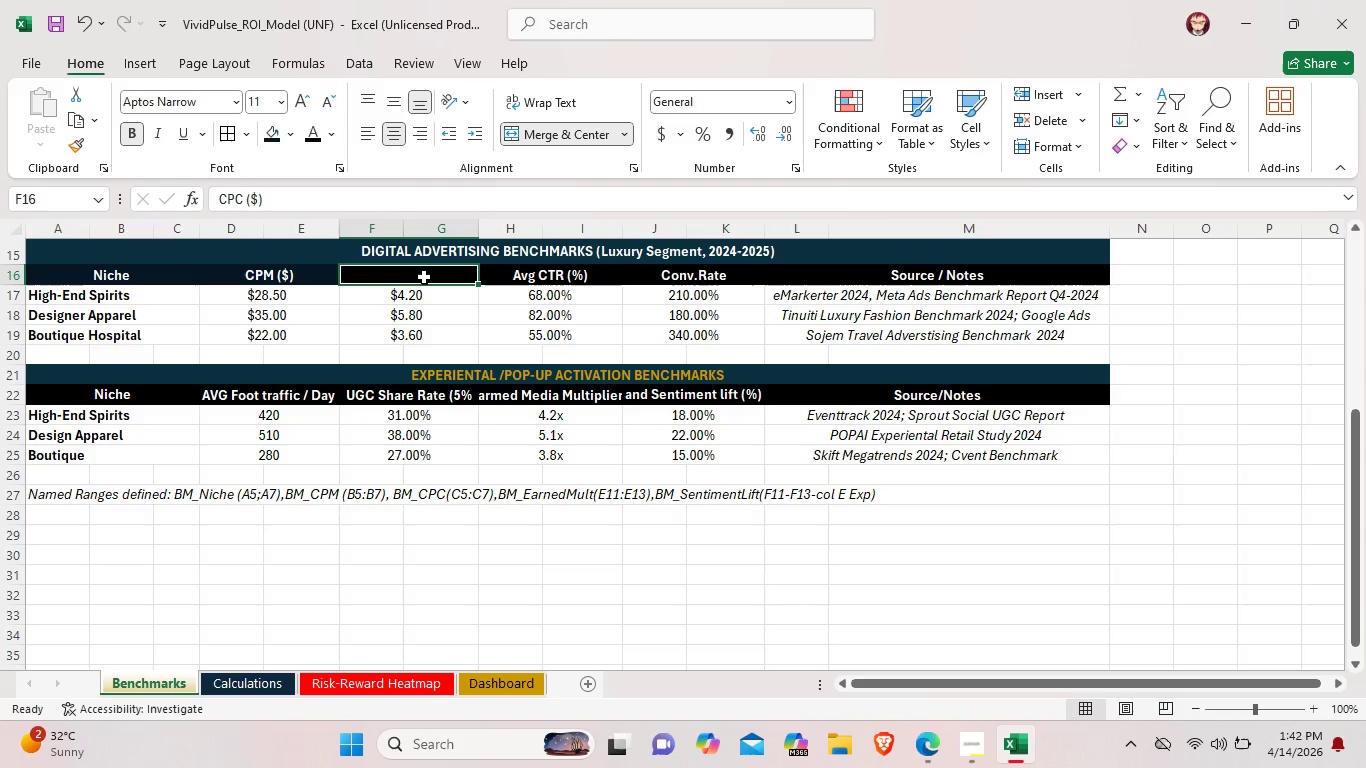 
right_click([424, 277])
 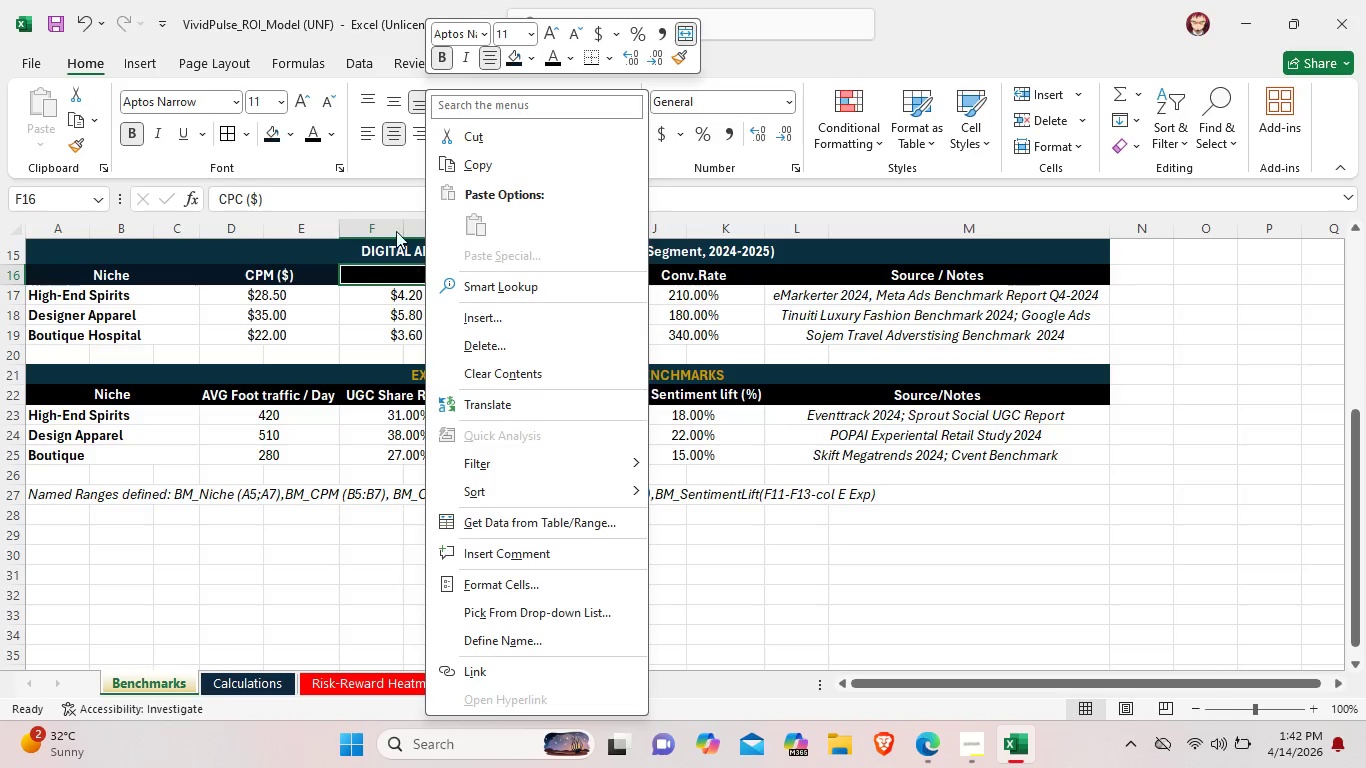 
left_click([410, 273])
 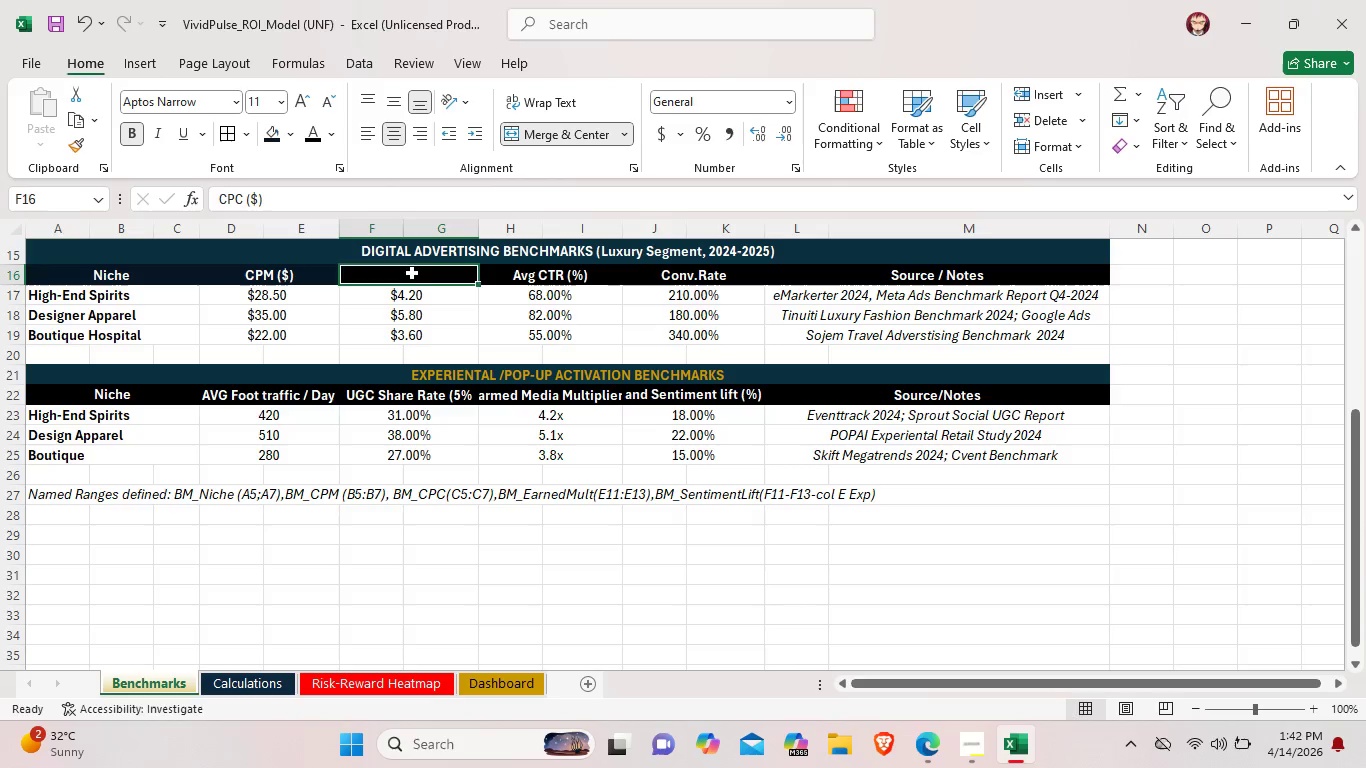 
double_click([412, 273])
 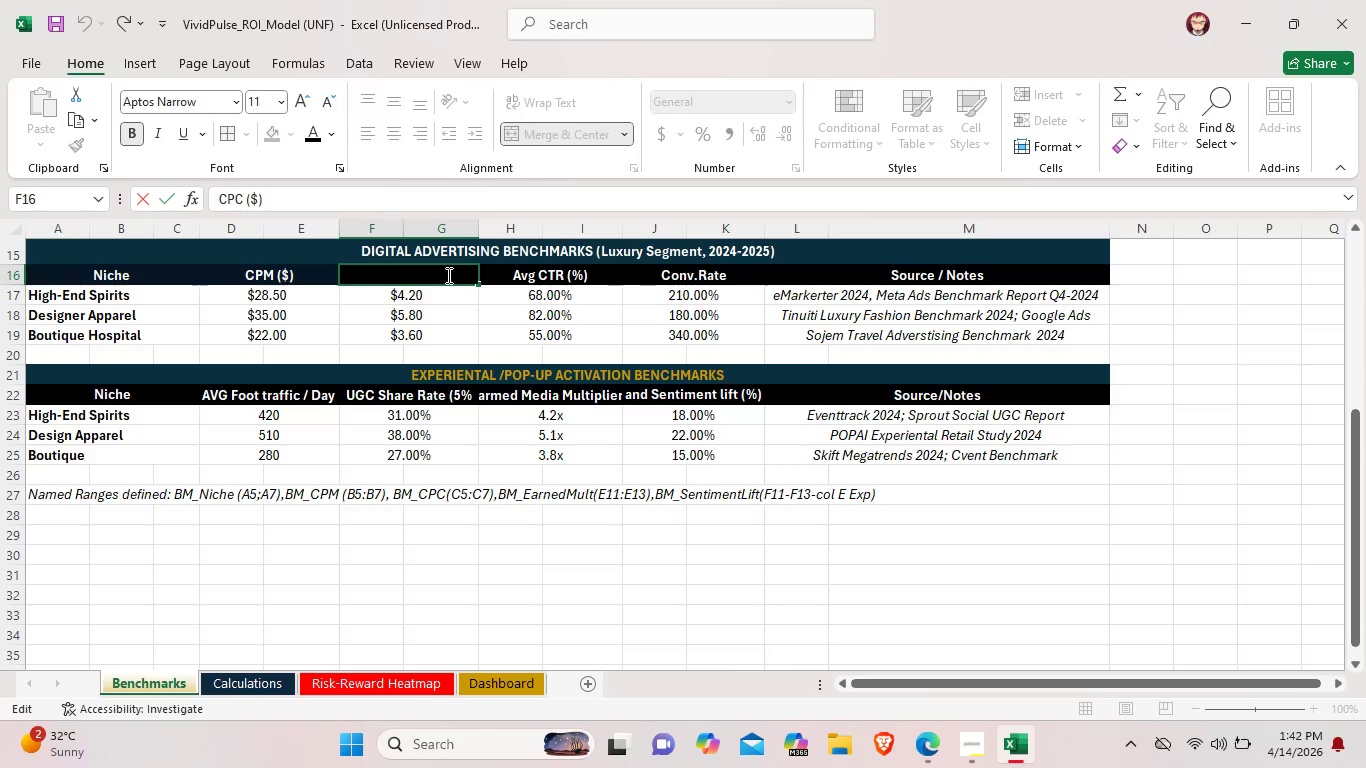 
left_click_drag(start_coordinate=[447, 275], to_coordinate=[319, 275])
 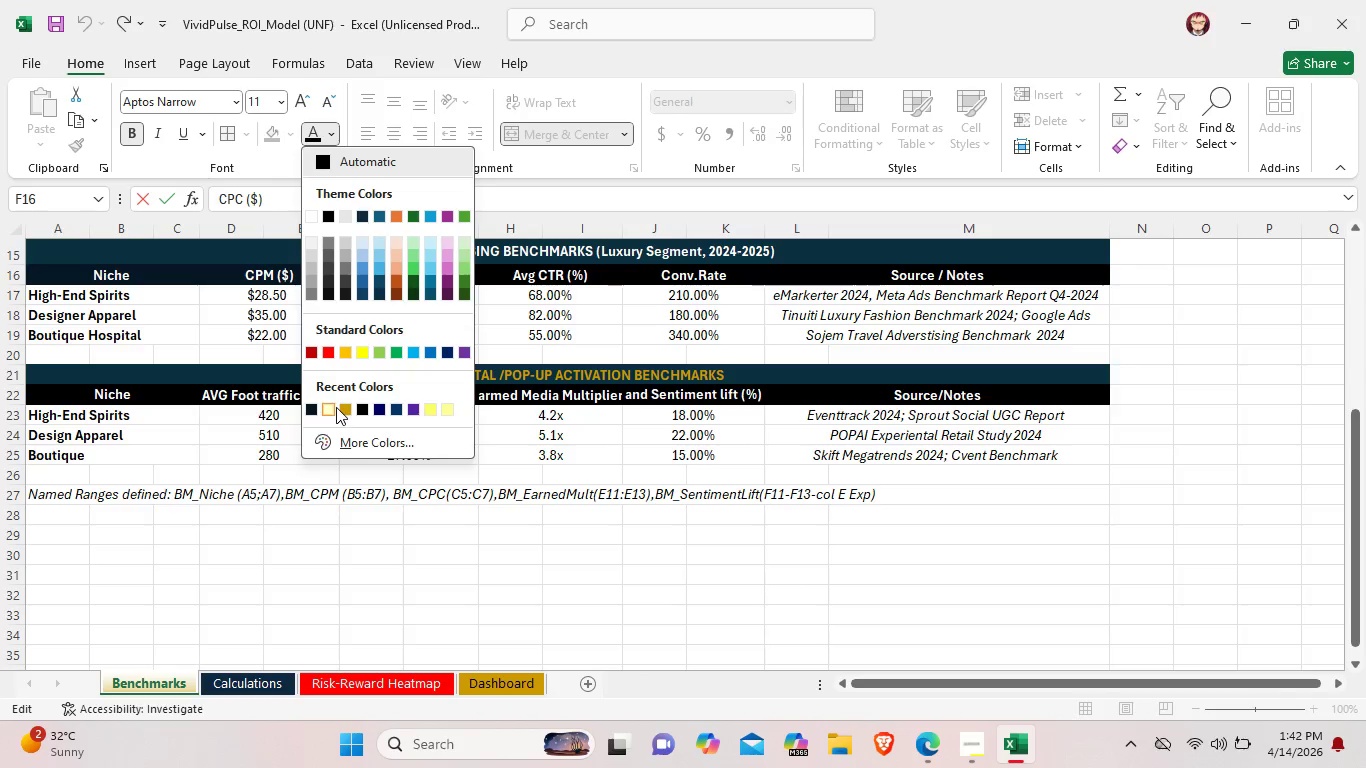 
left_click([315, 217])
 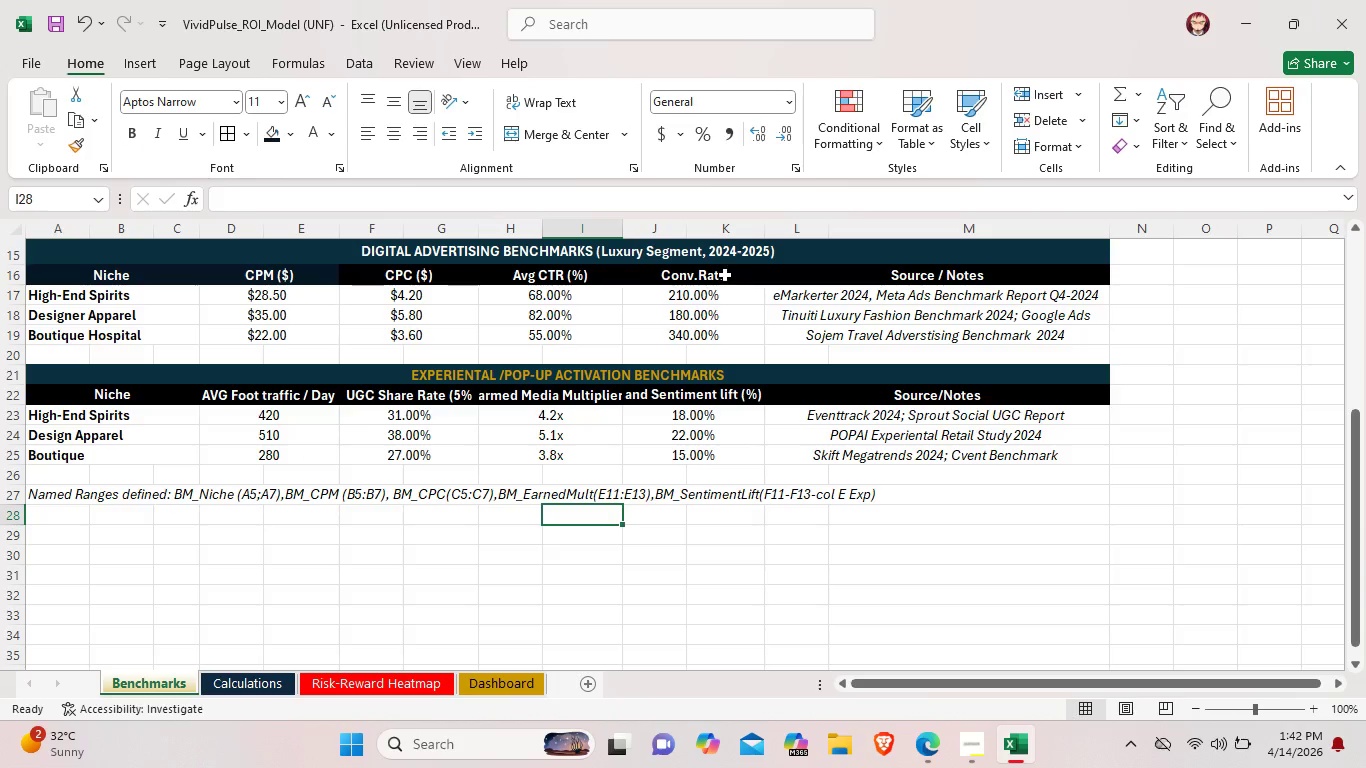 
left_click([725, 275])
 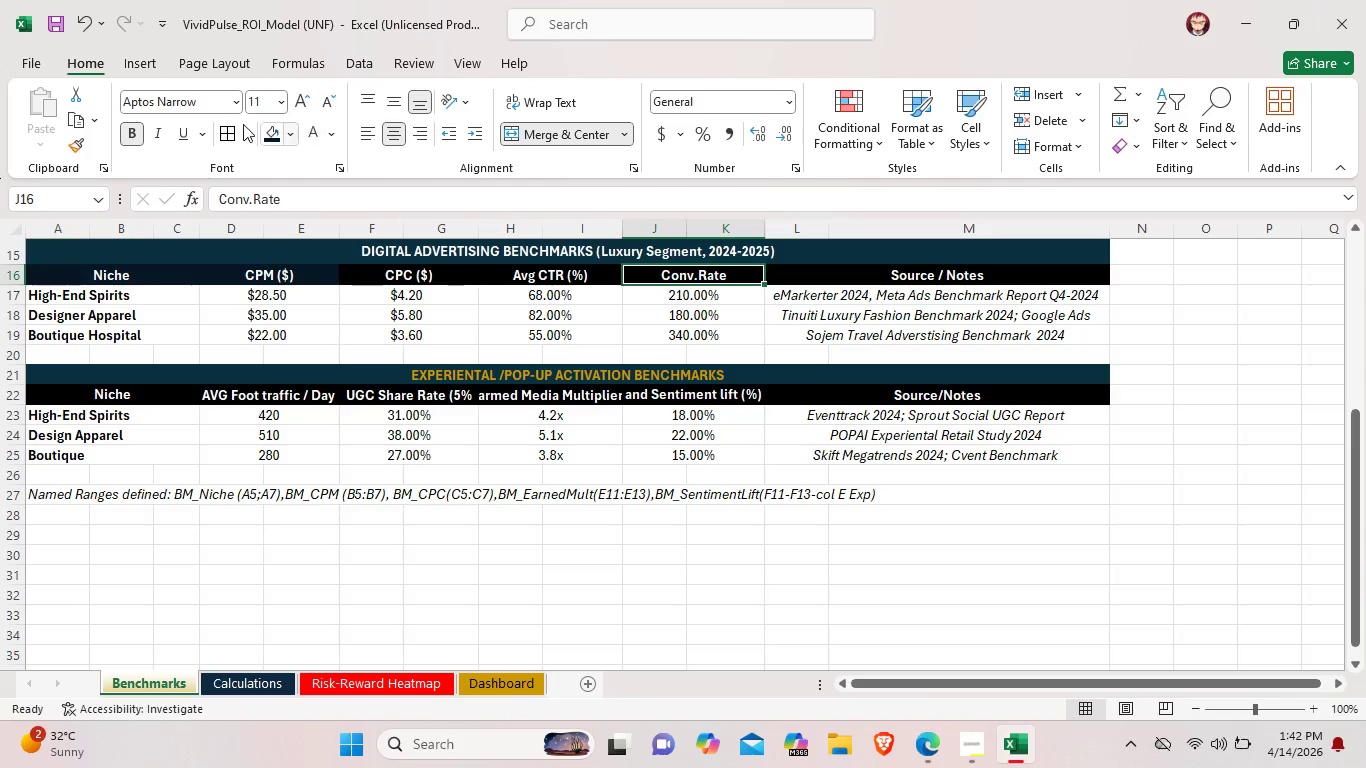 
mouse_move([259, 137])
 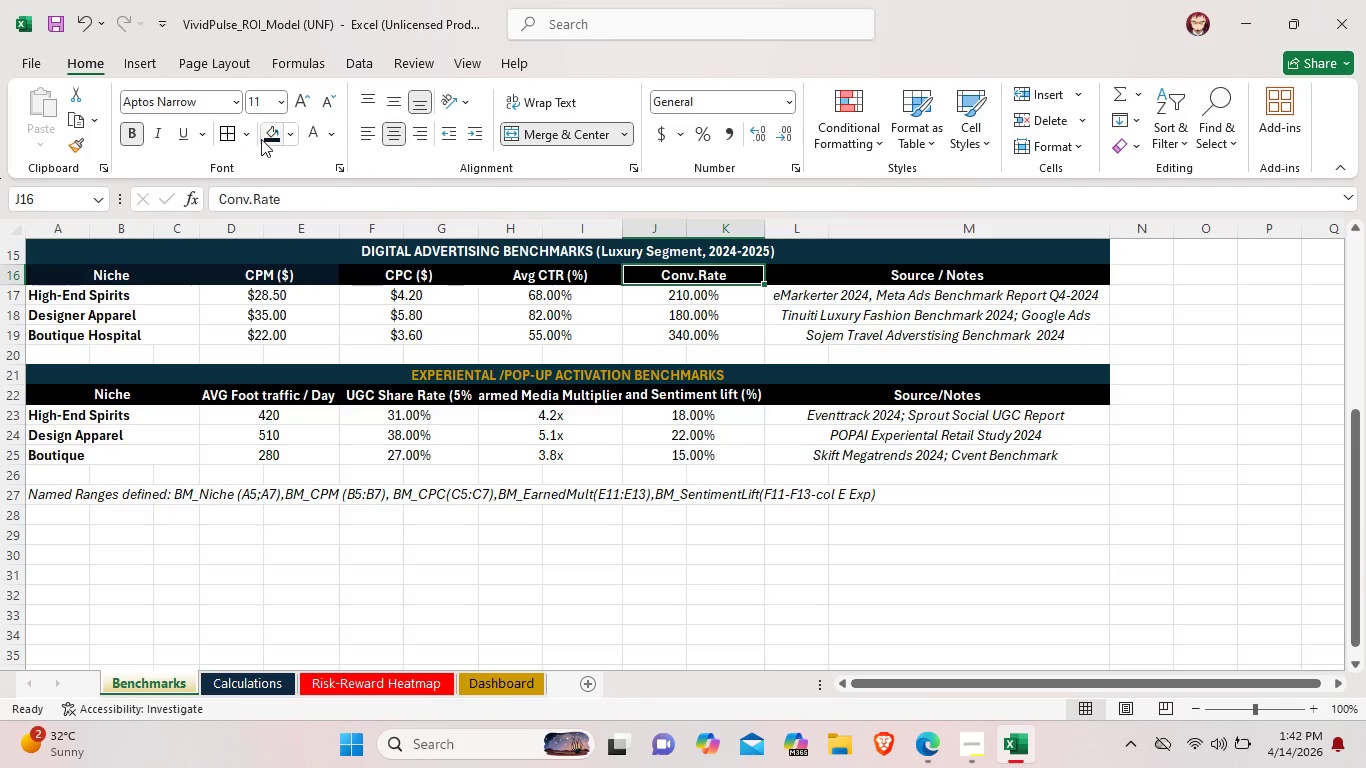 
mouse_move([282, 144])
 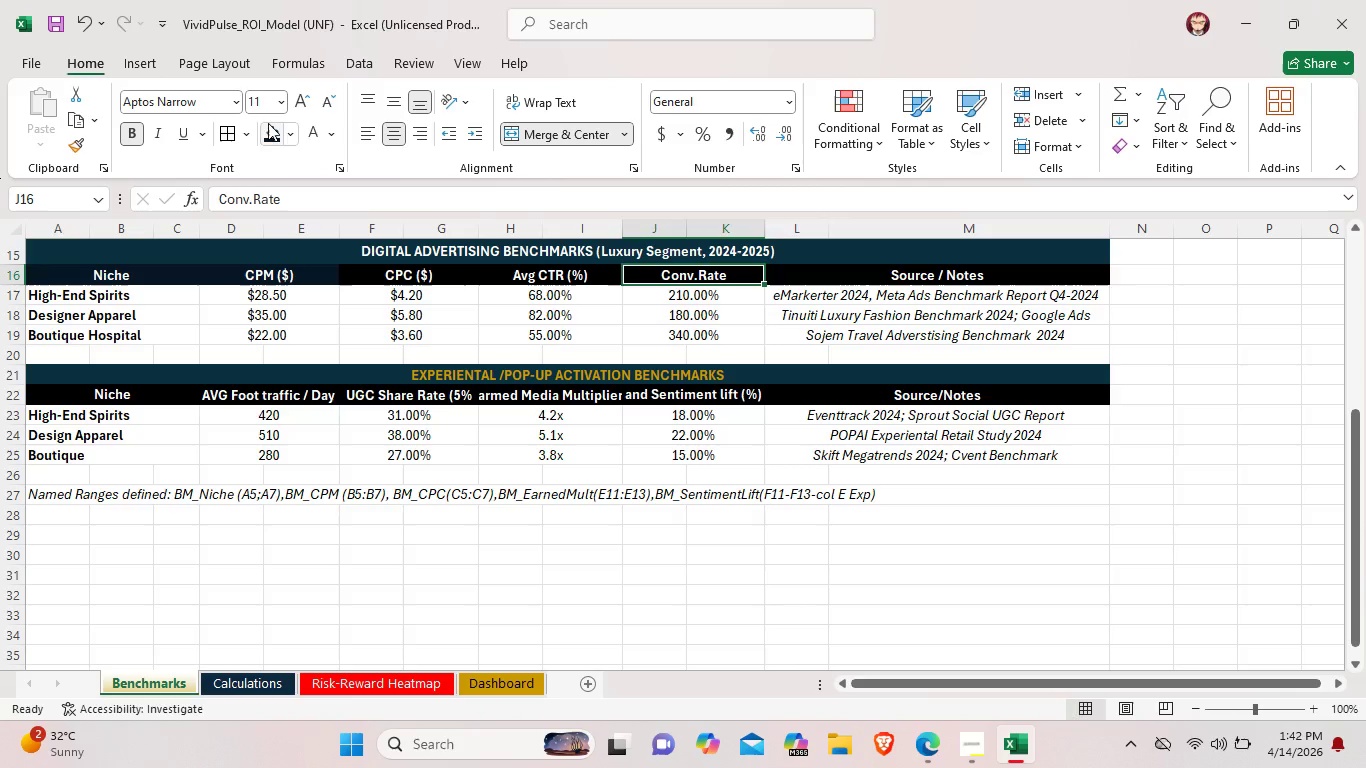 
left_click([270, 135])
 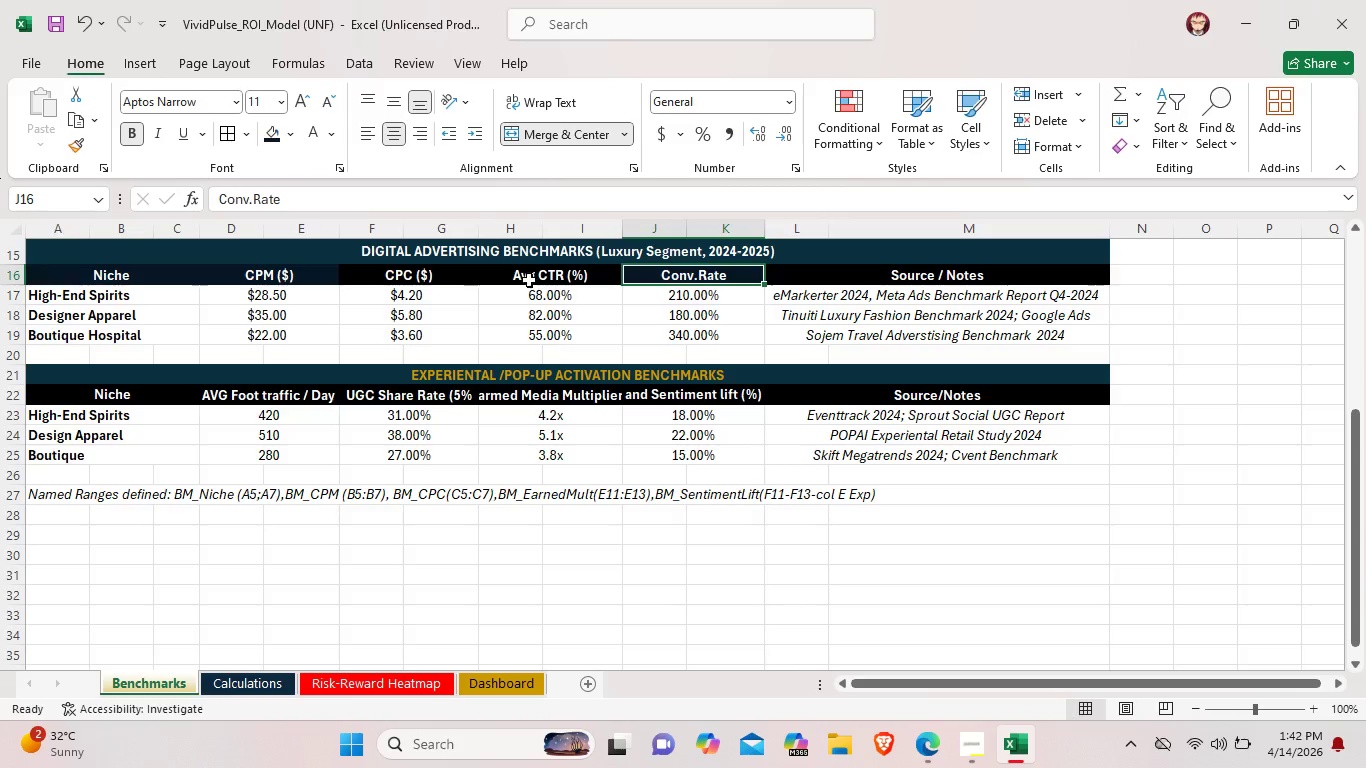 
left_click([528, 280])
 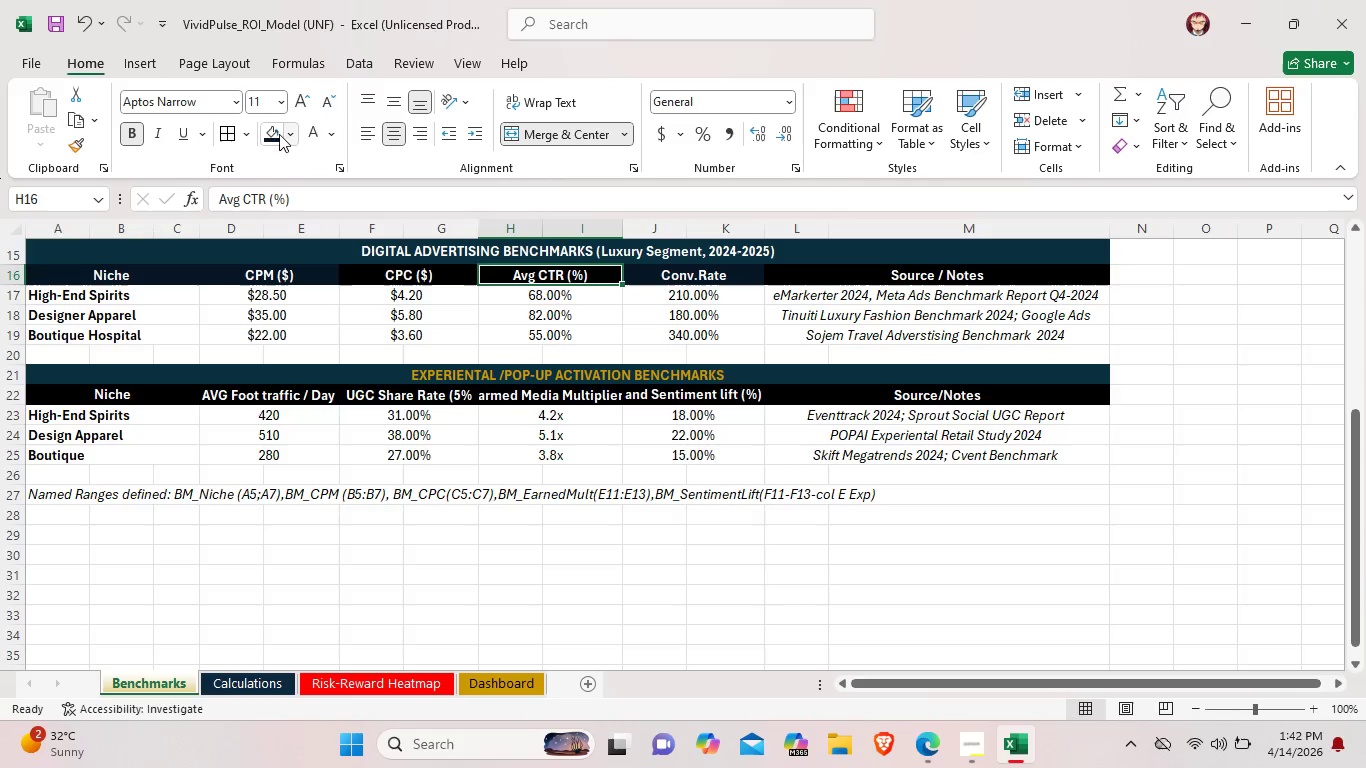 
left_click([270, 134])
 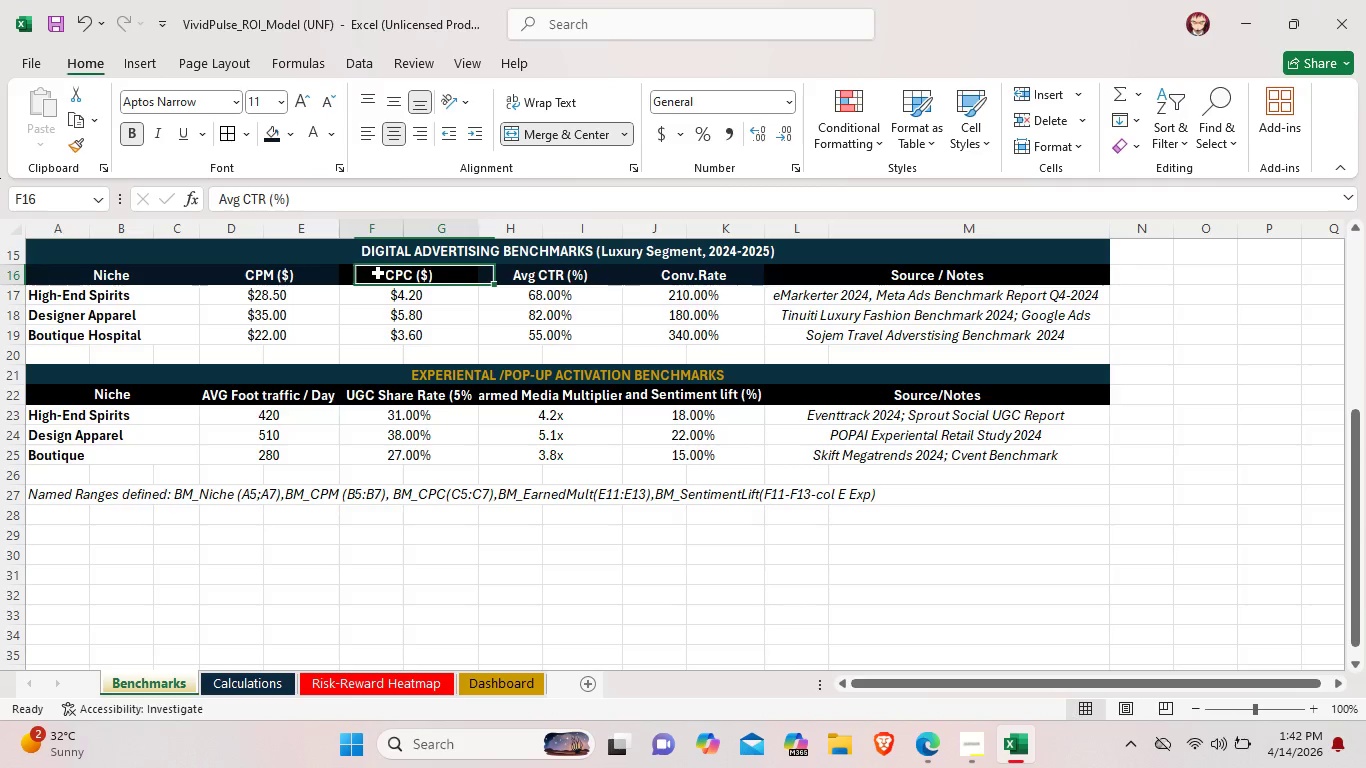 
left_click([378, 273])
 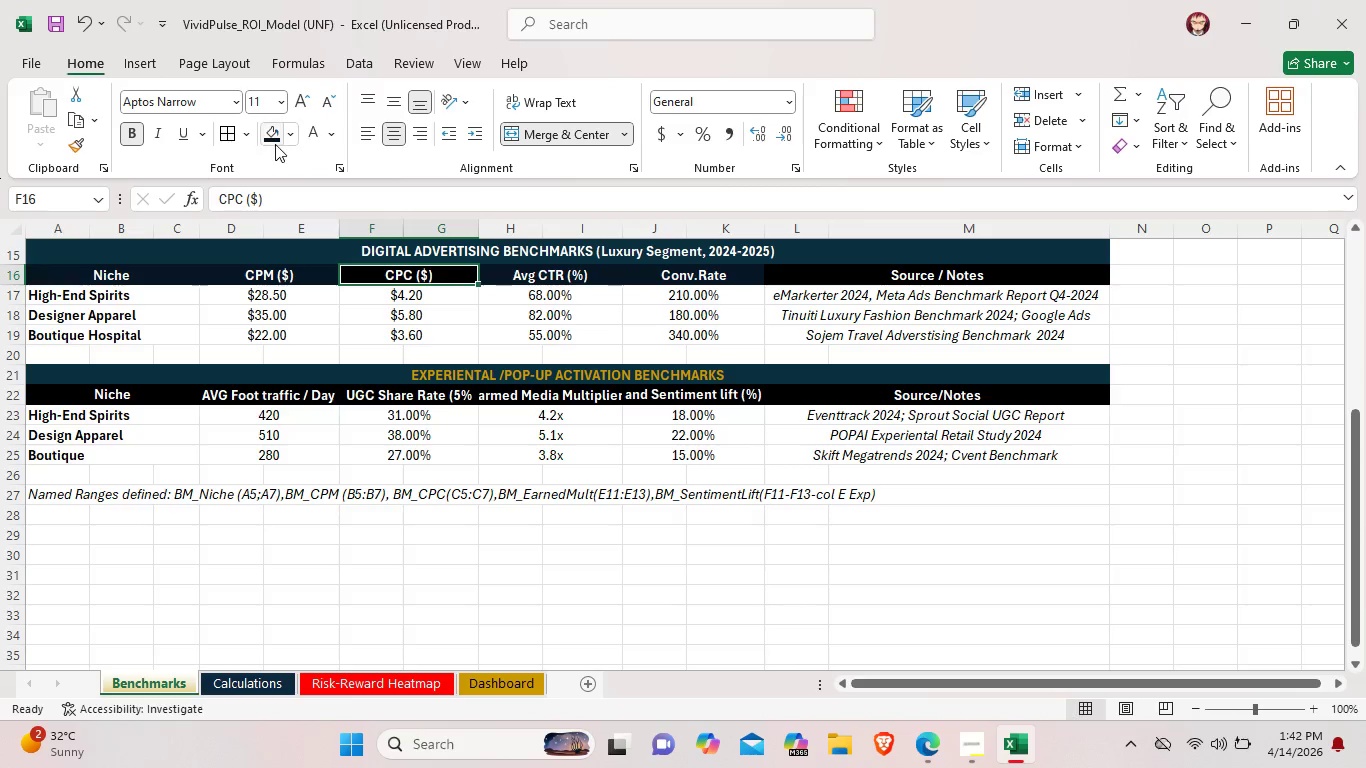 
left_click([275, 144])
 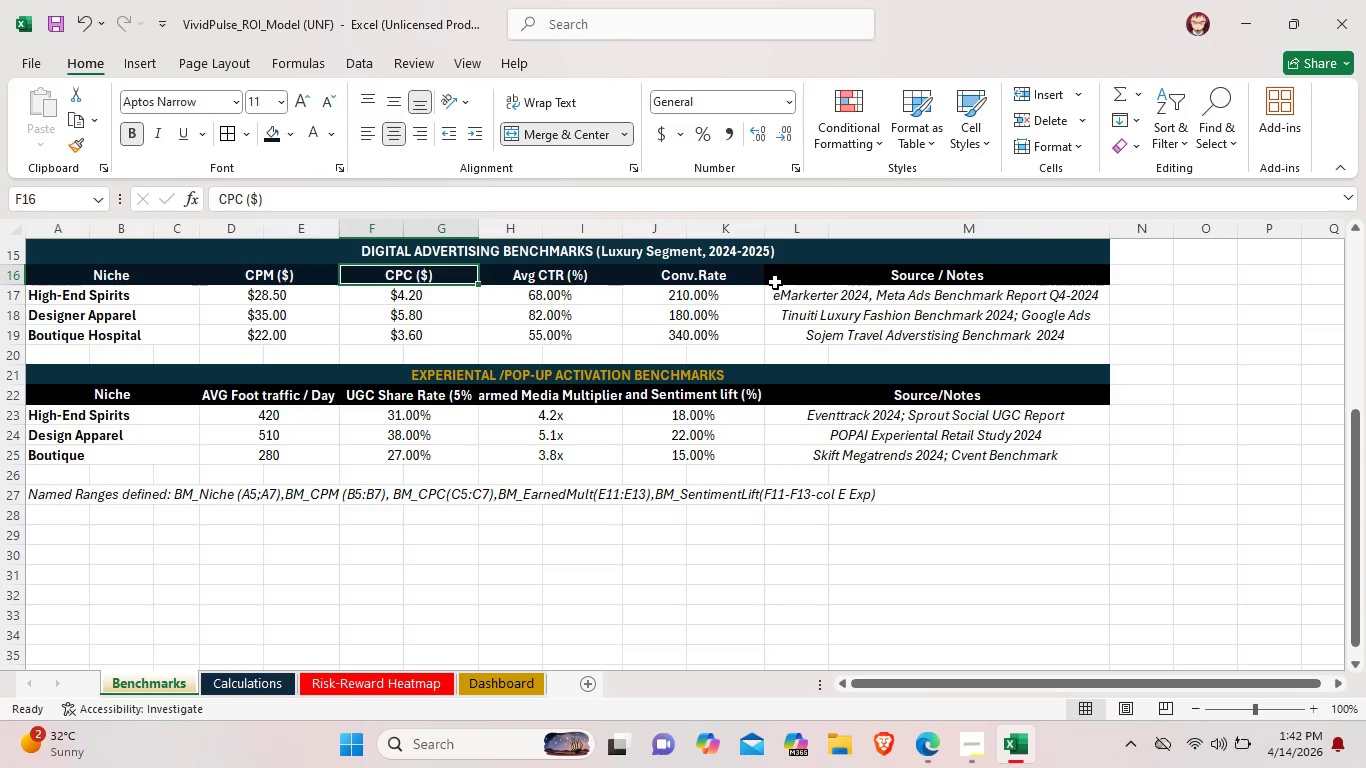 
left_click([781, 281])
 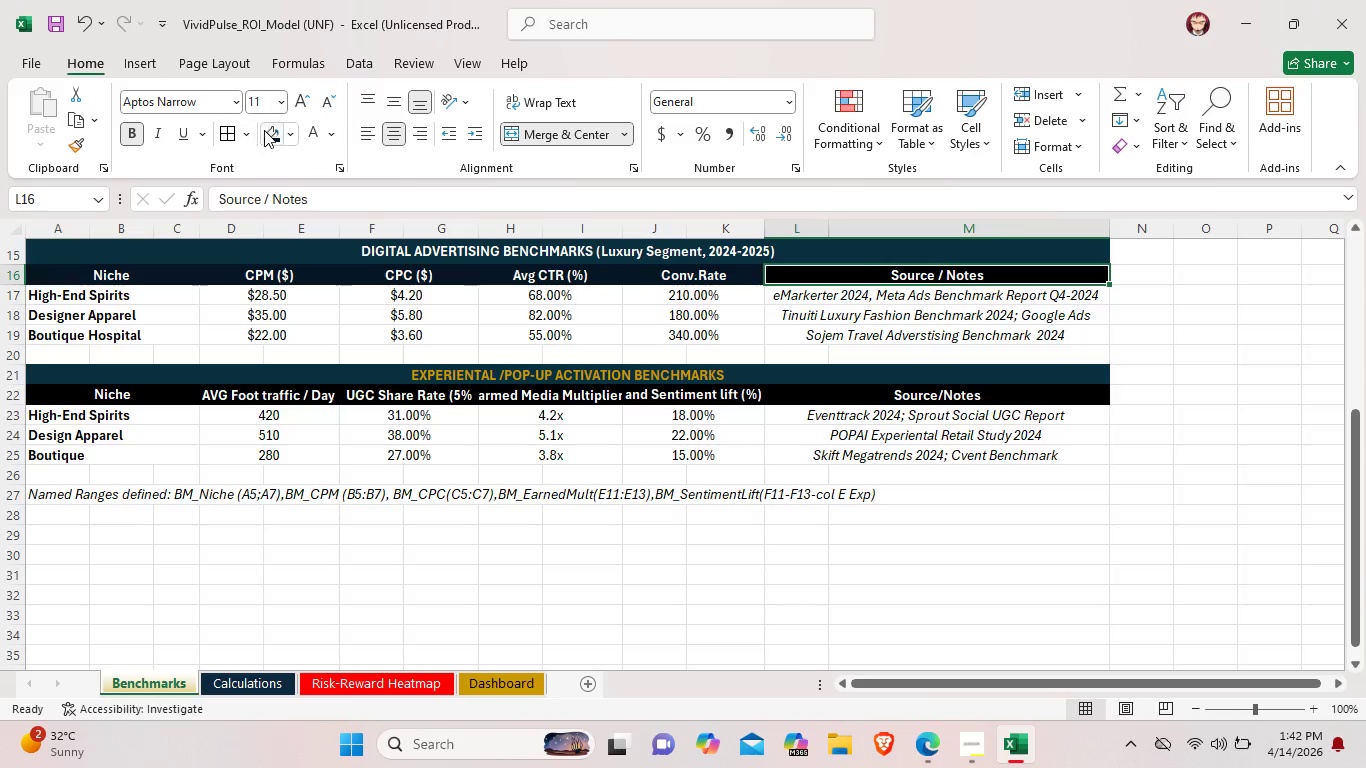 
left_click([275, 134])
 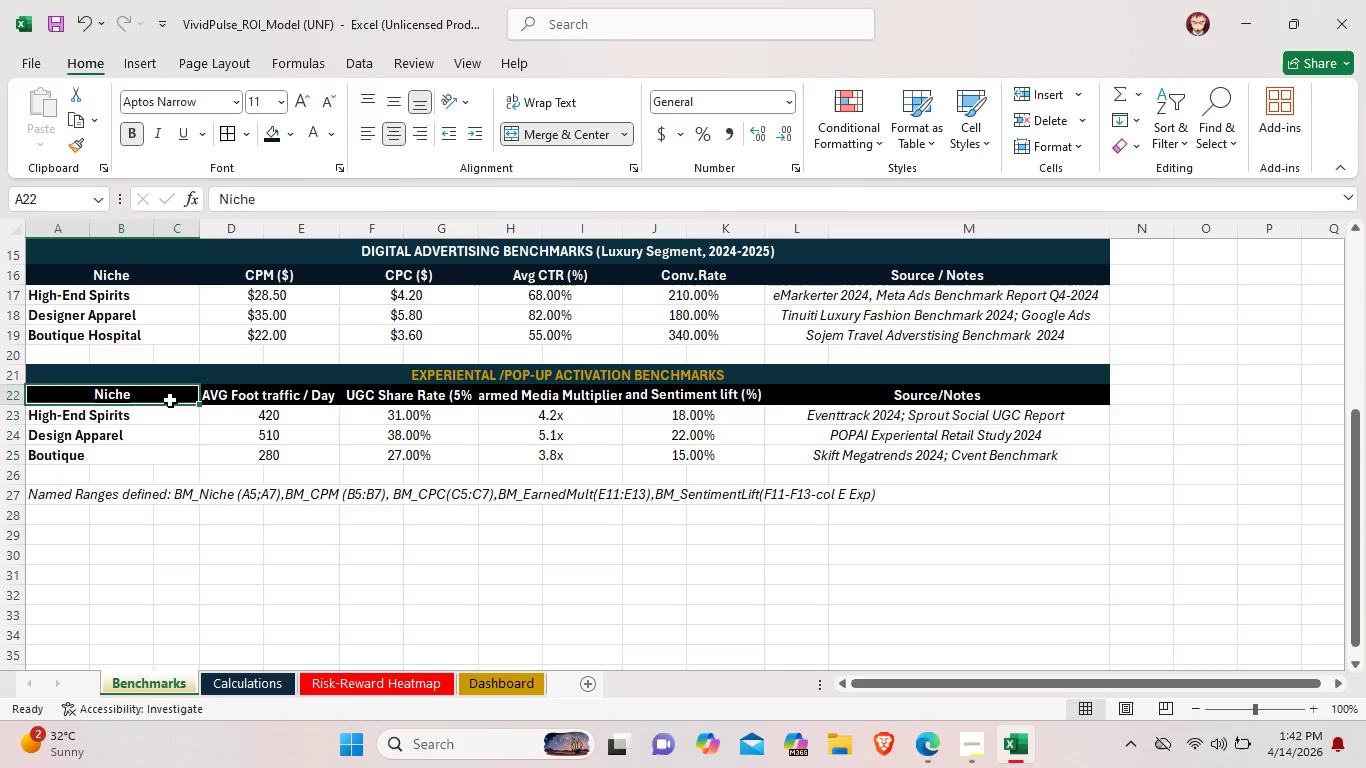 
left_click([170, 400])
 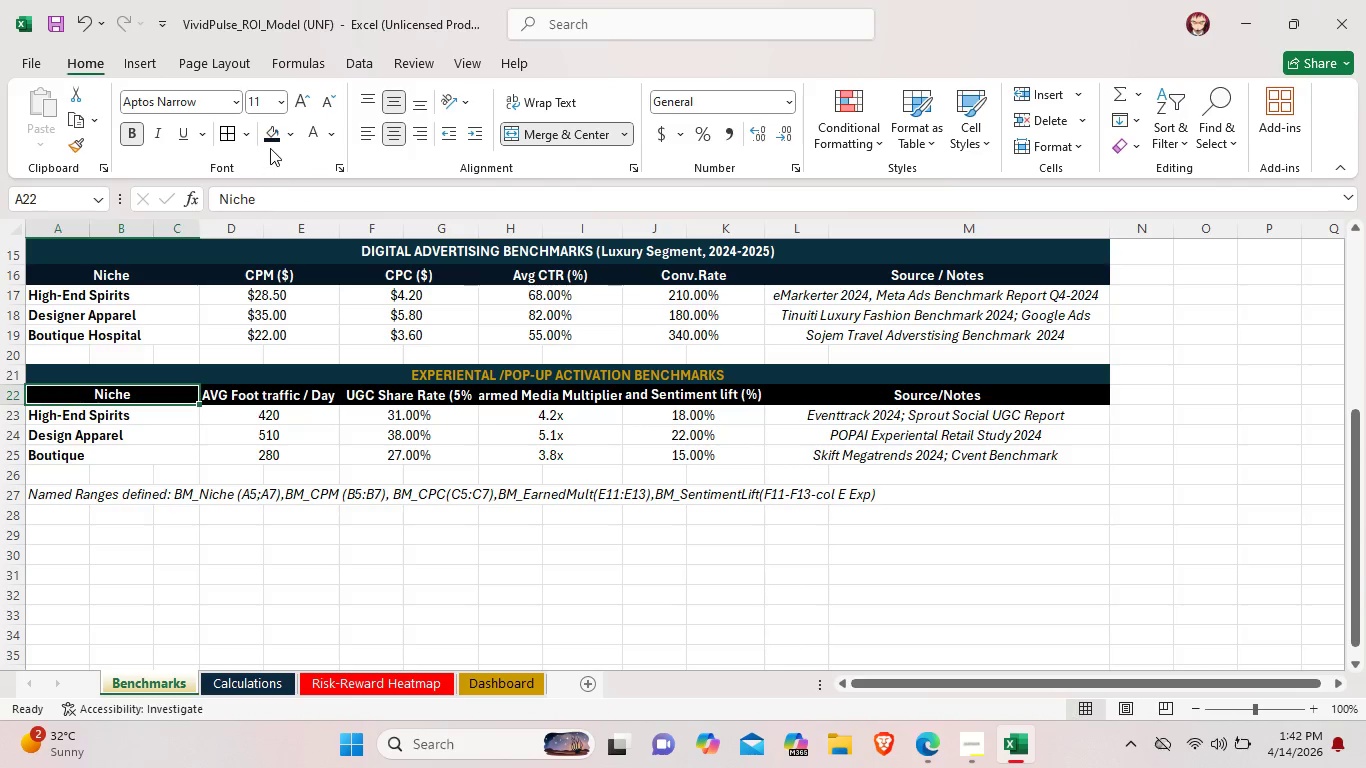 
left_click([270, 148])
 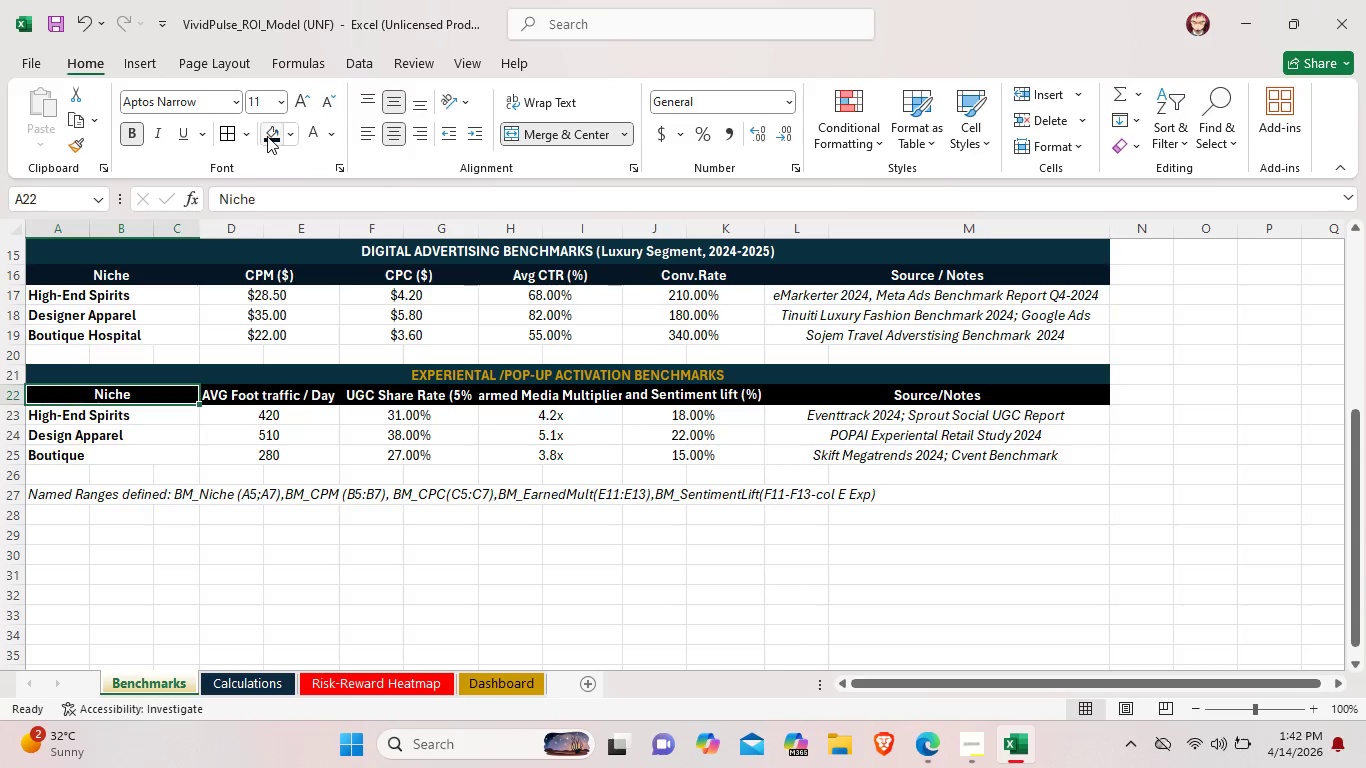 
left_click([267, 136])
 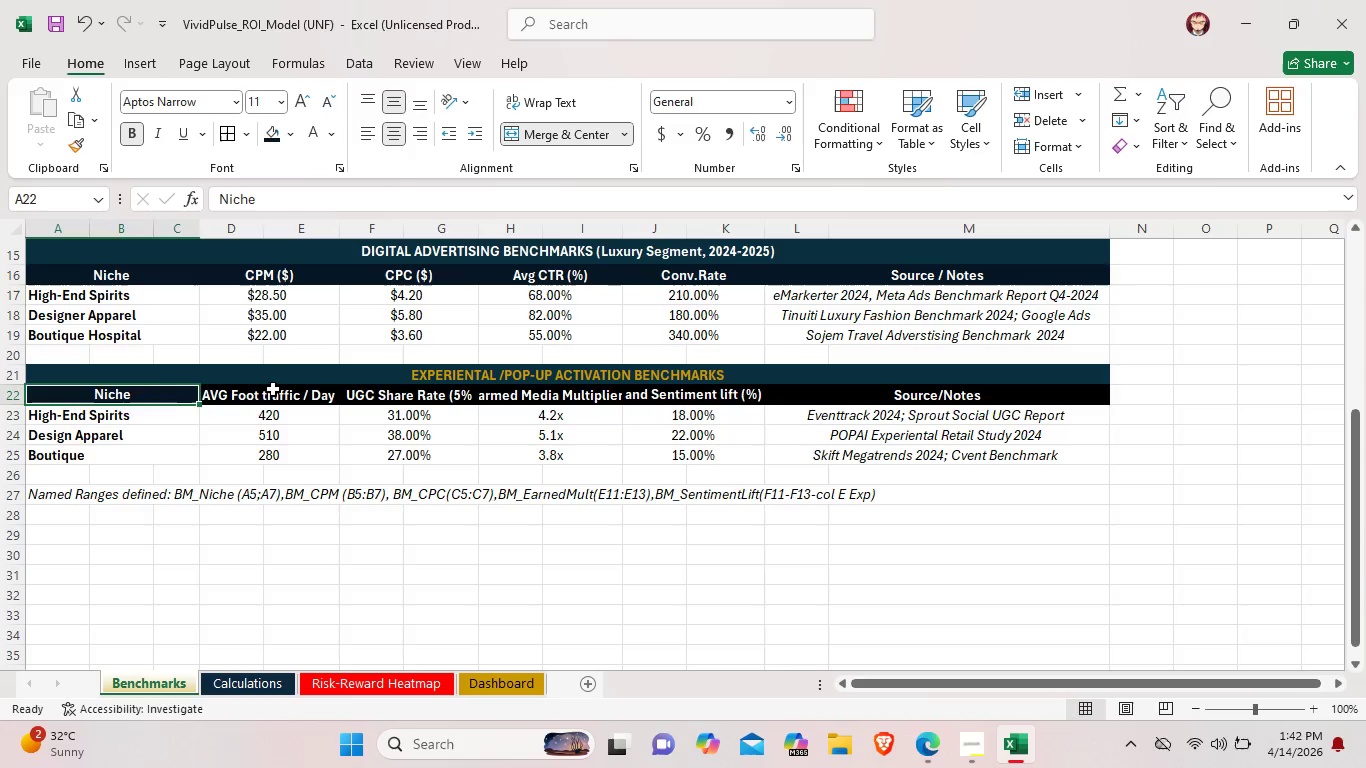 
left_click([273, 393])
 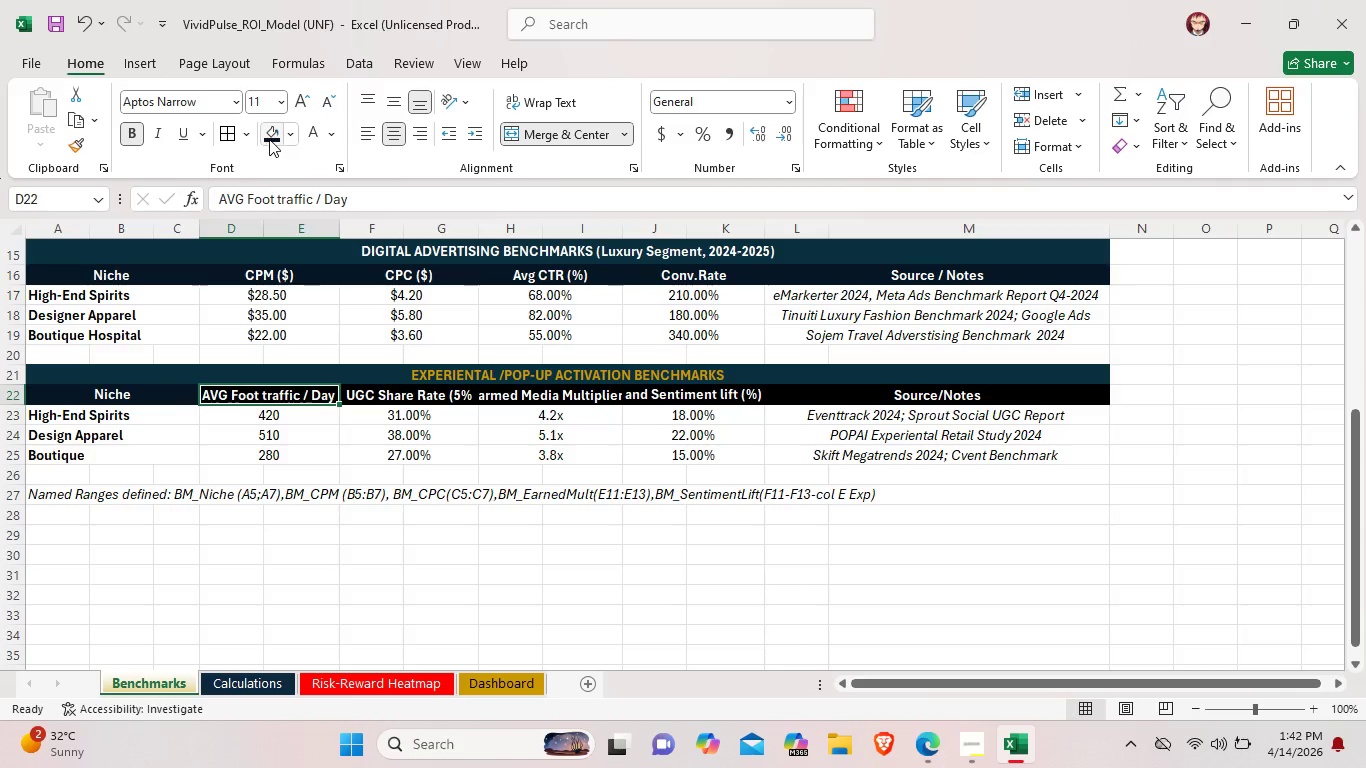 
left_click([269, 139])
 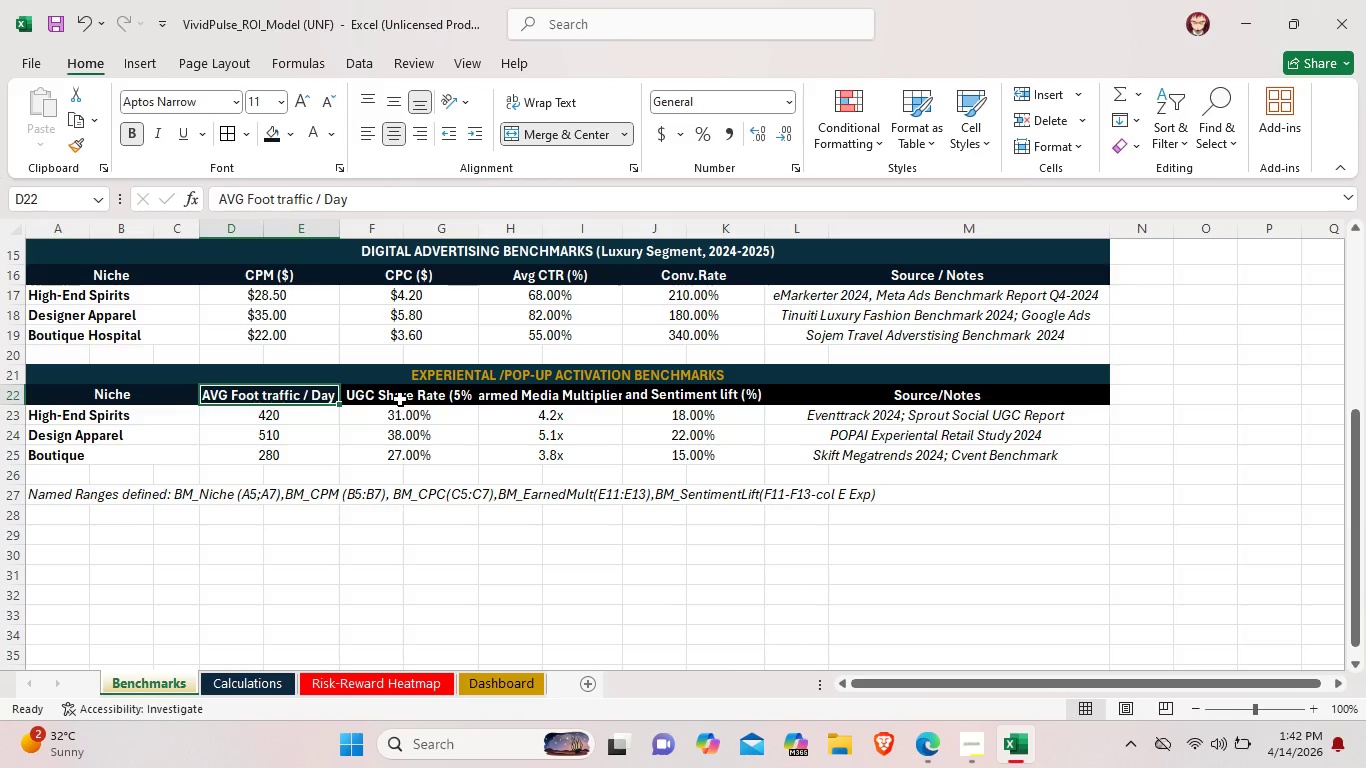 
left_click([400, 399])
 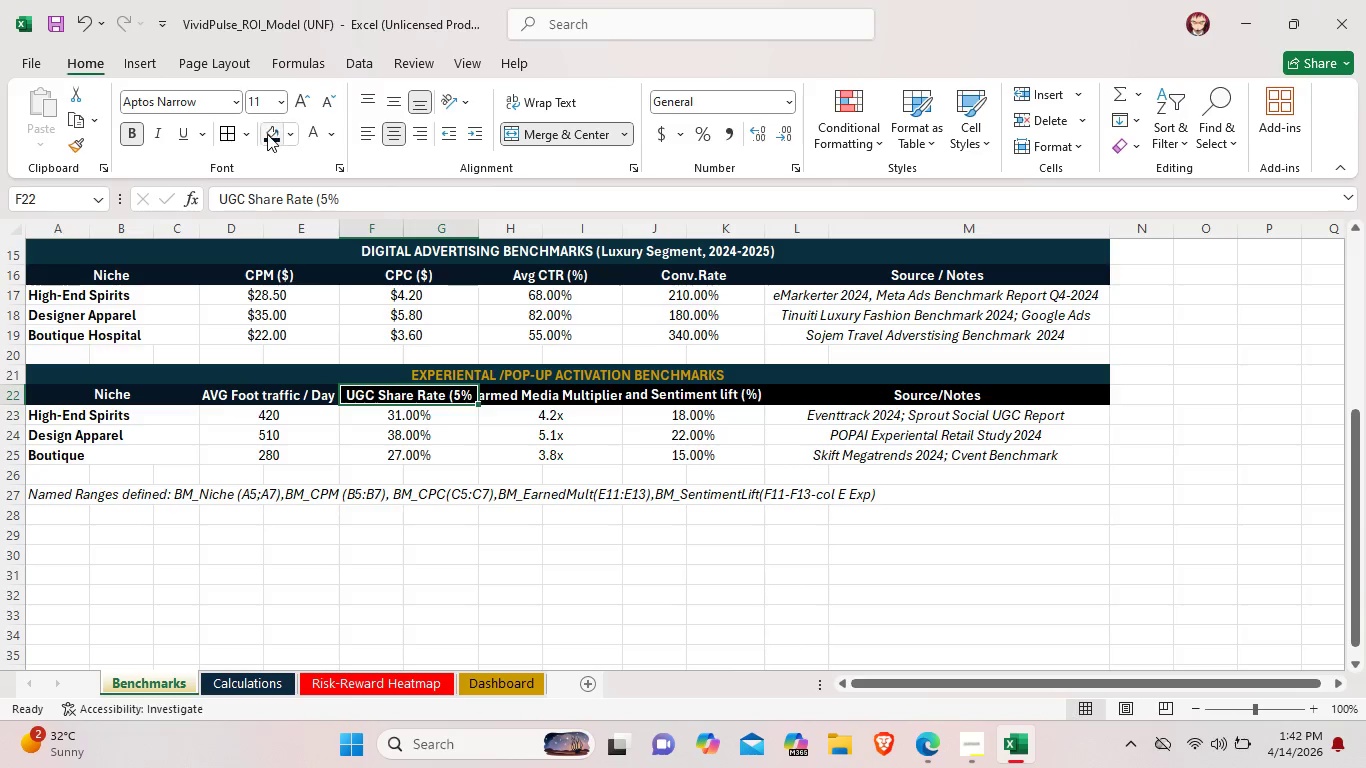 
left_click([266, 135])
 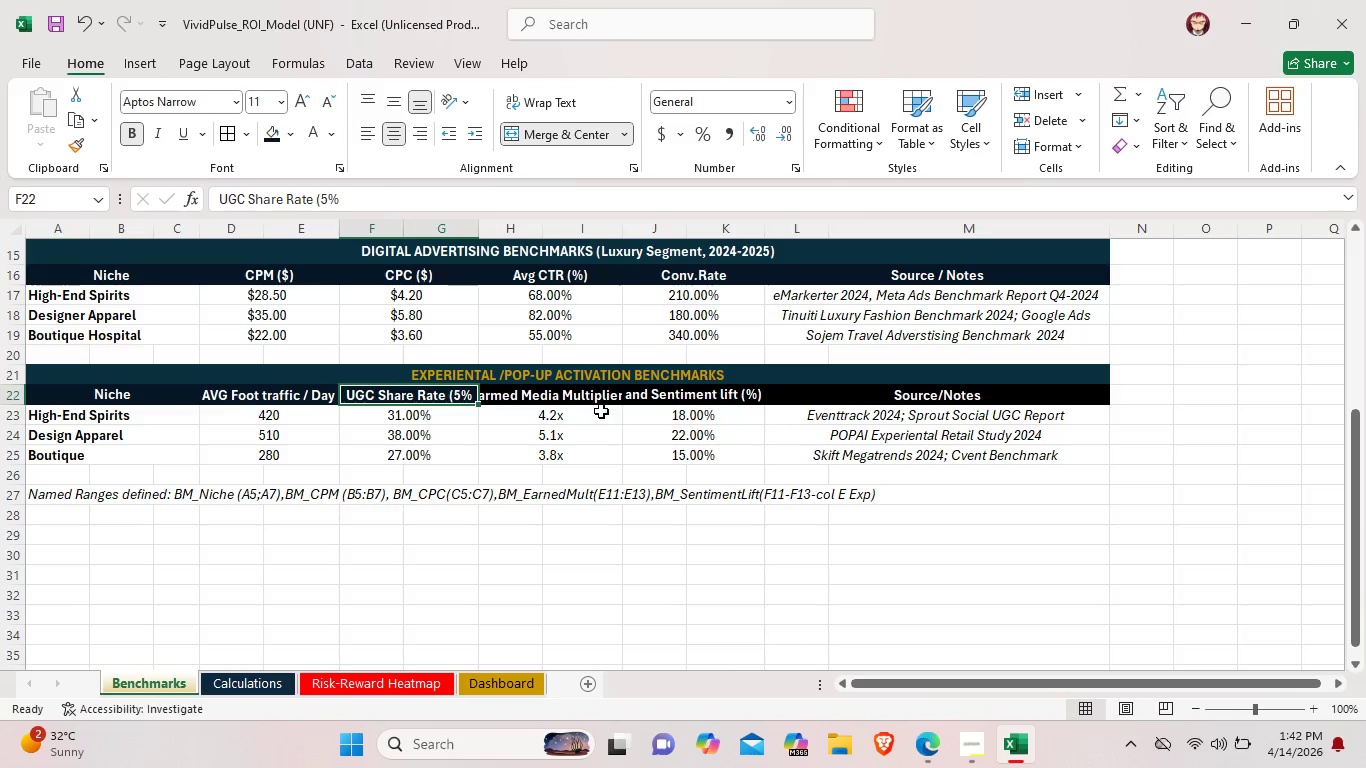 
left_click([600, 409])
 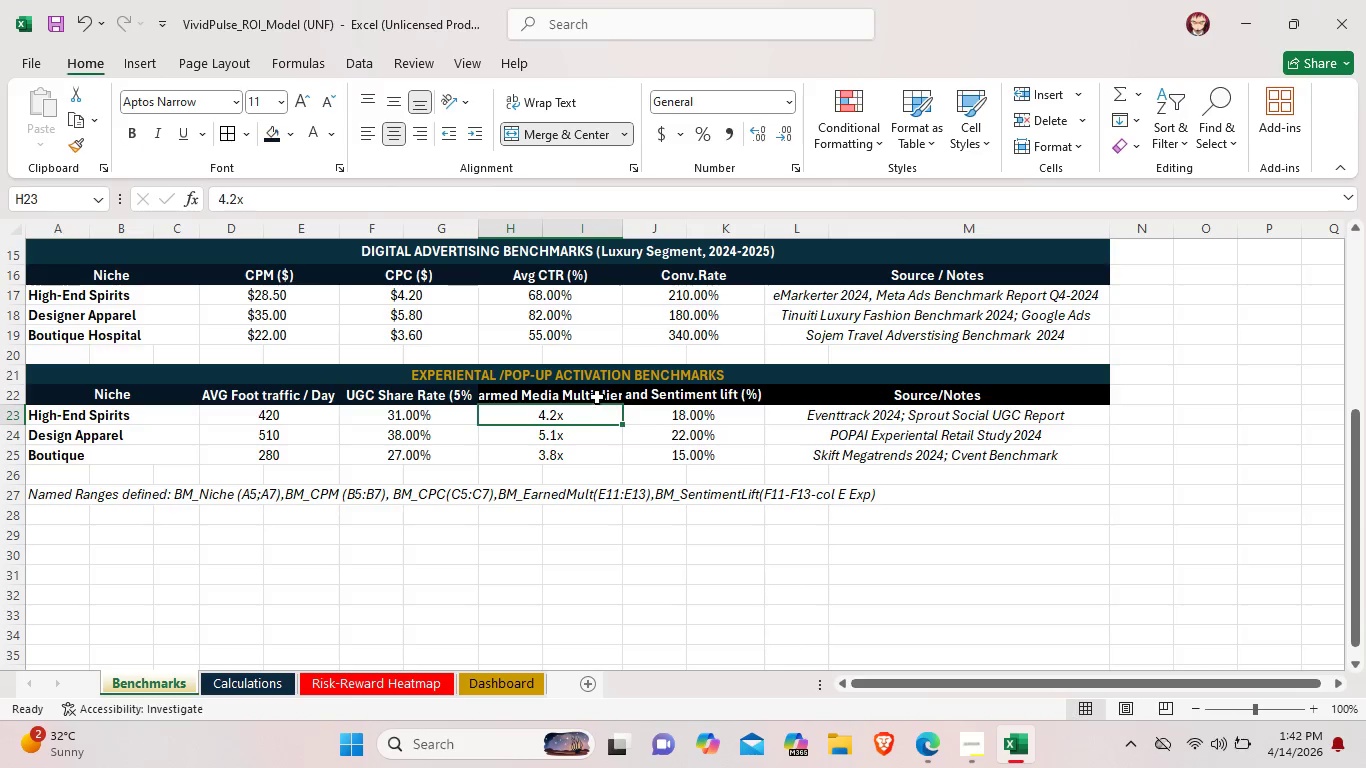 
left_click([597, 397])
 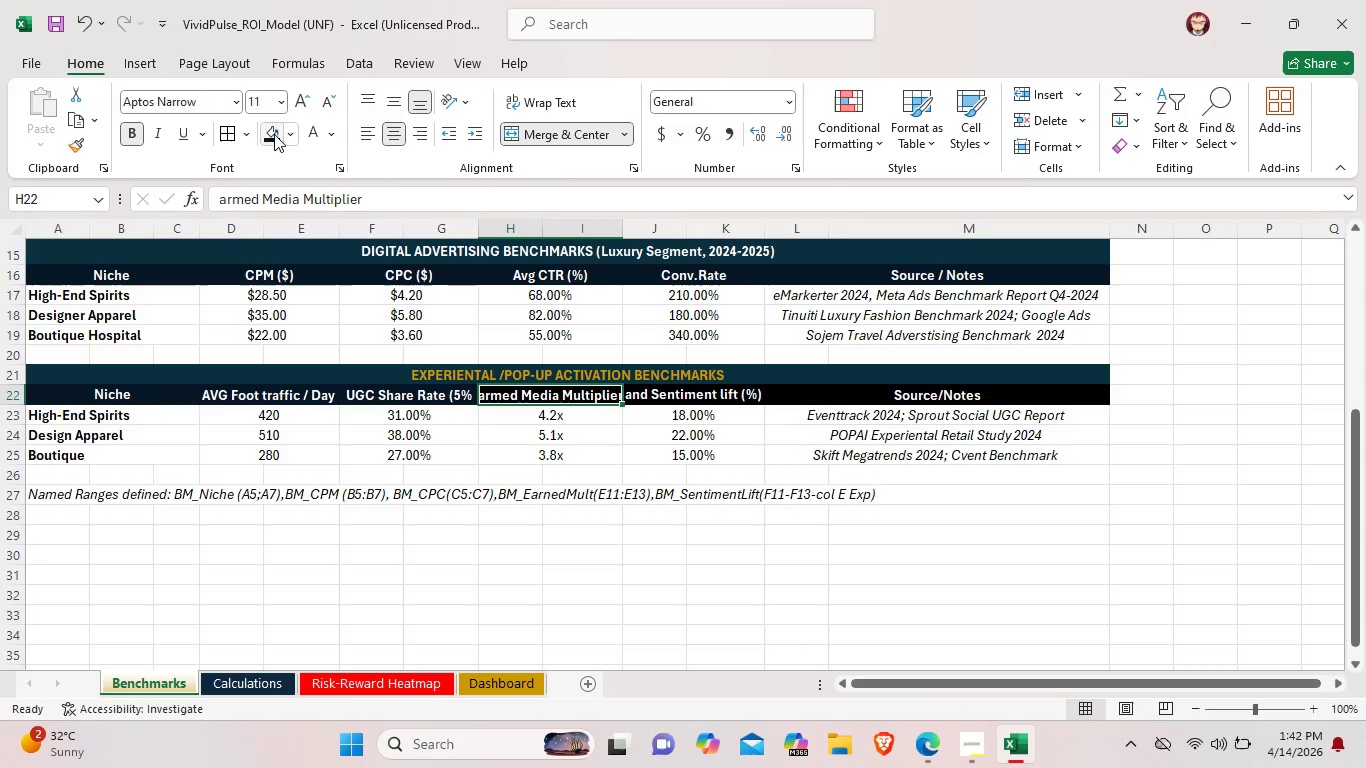 
left_click([268, 135])
 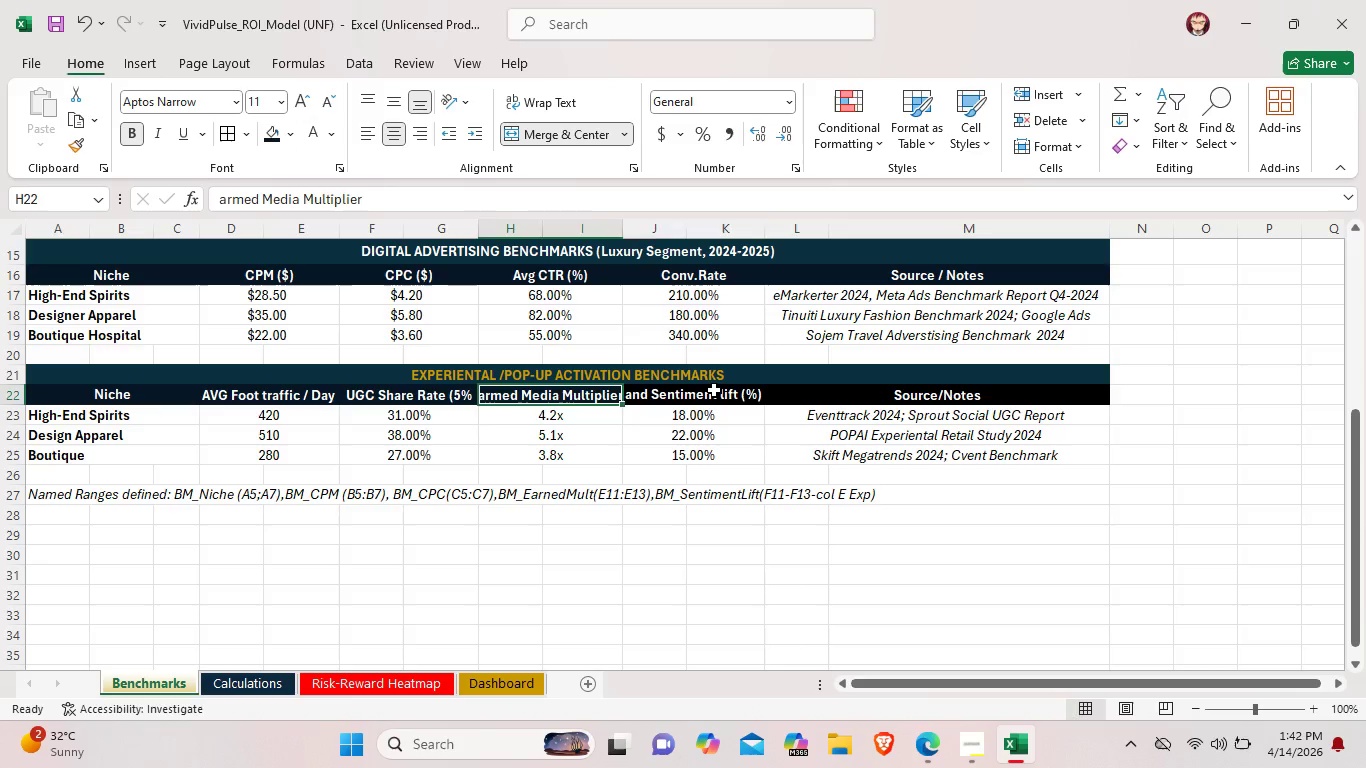 
left_click([714, 390])
 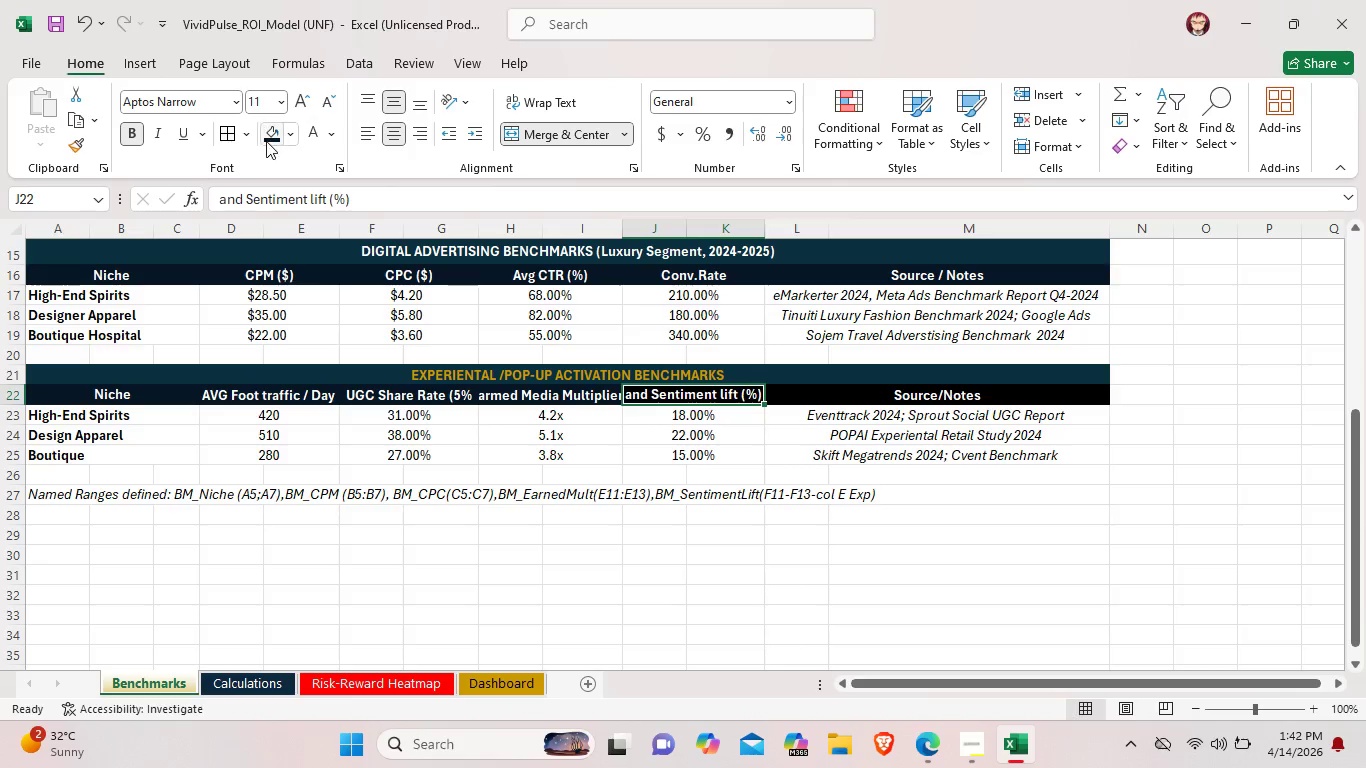 
left_click([266, 141])
 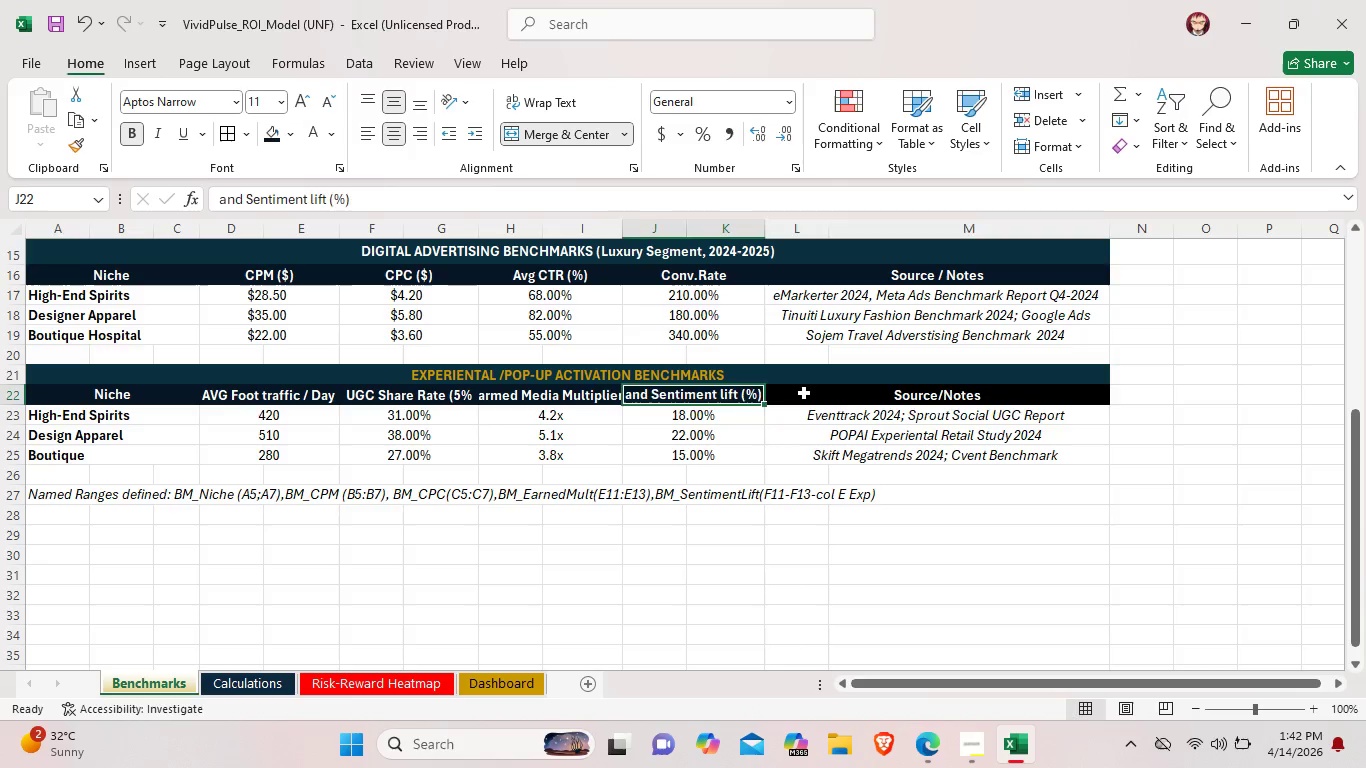 
left_click([806, 395])
 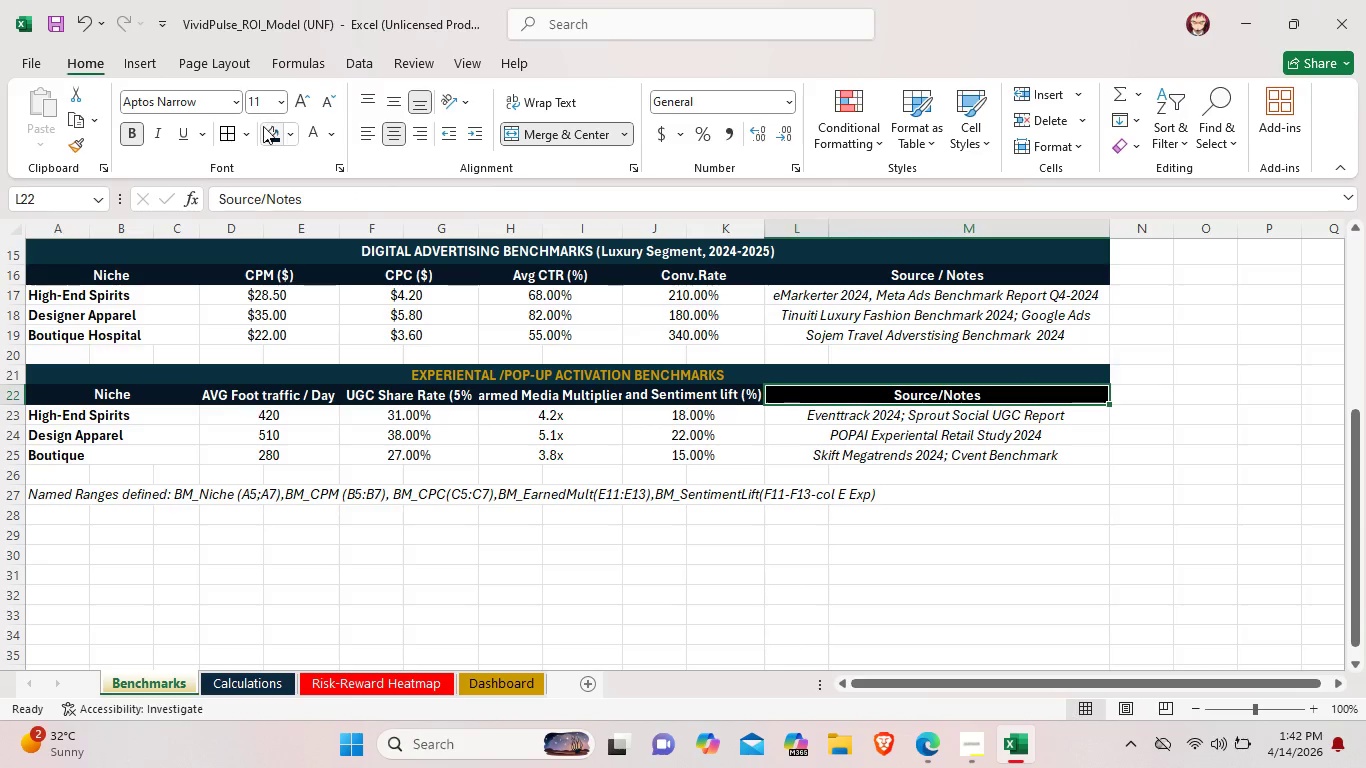 
left_click([263, 126])
 